 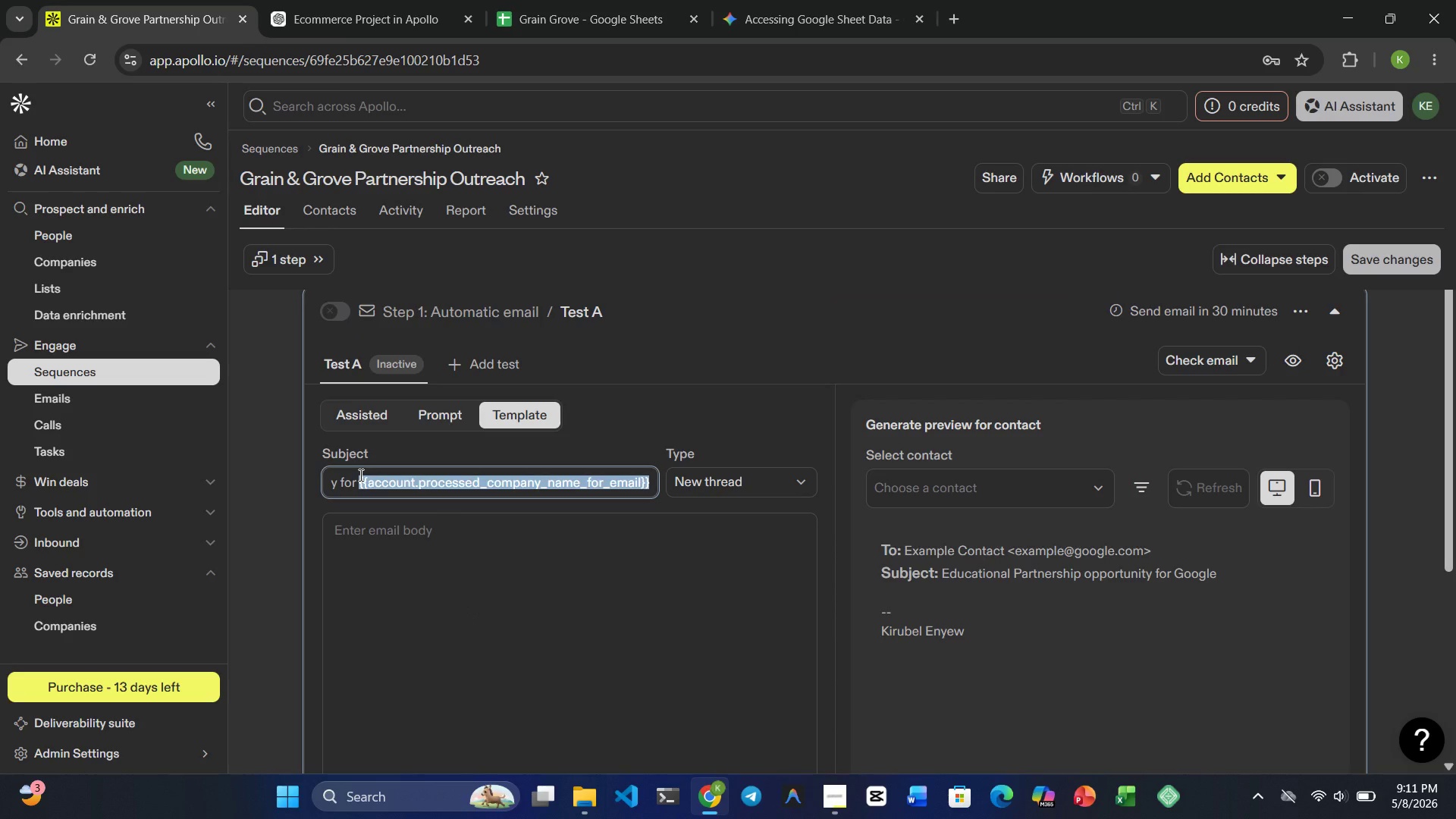 
key(Backspace)
 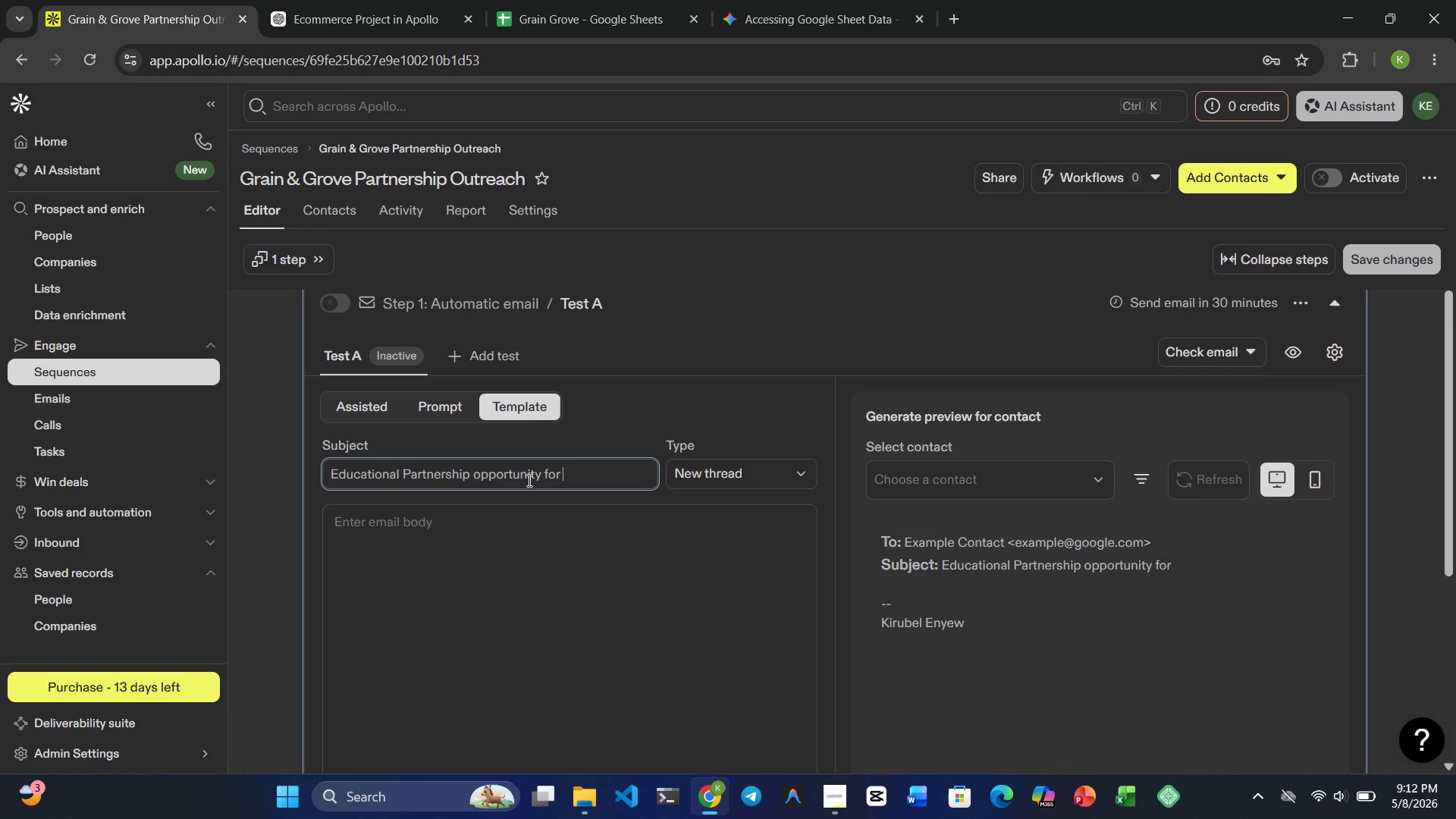 
wait(13.39)
 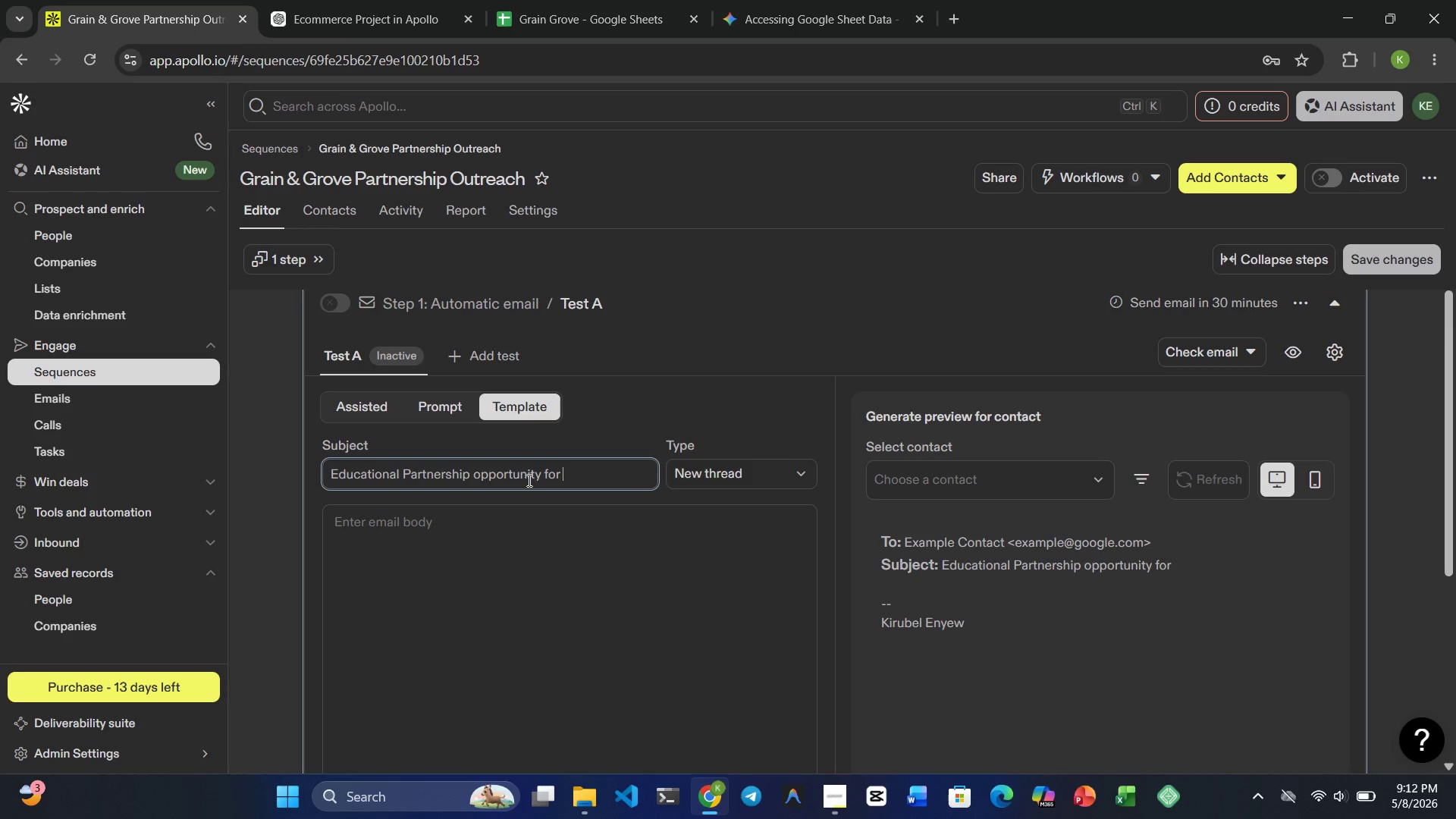 
left_click([593, 454])
 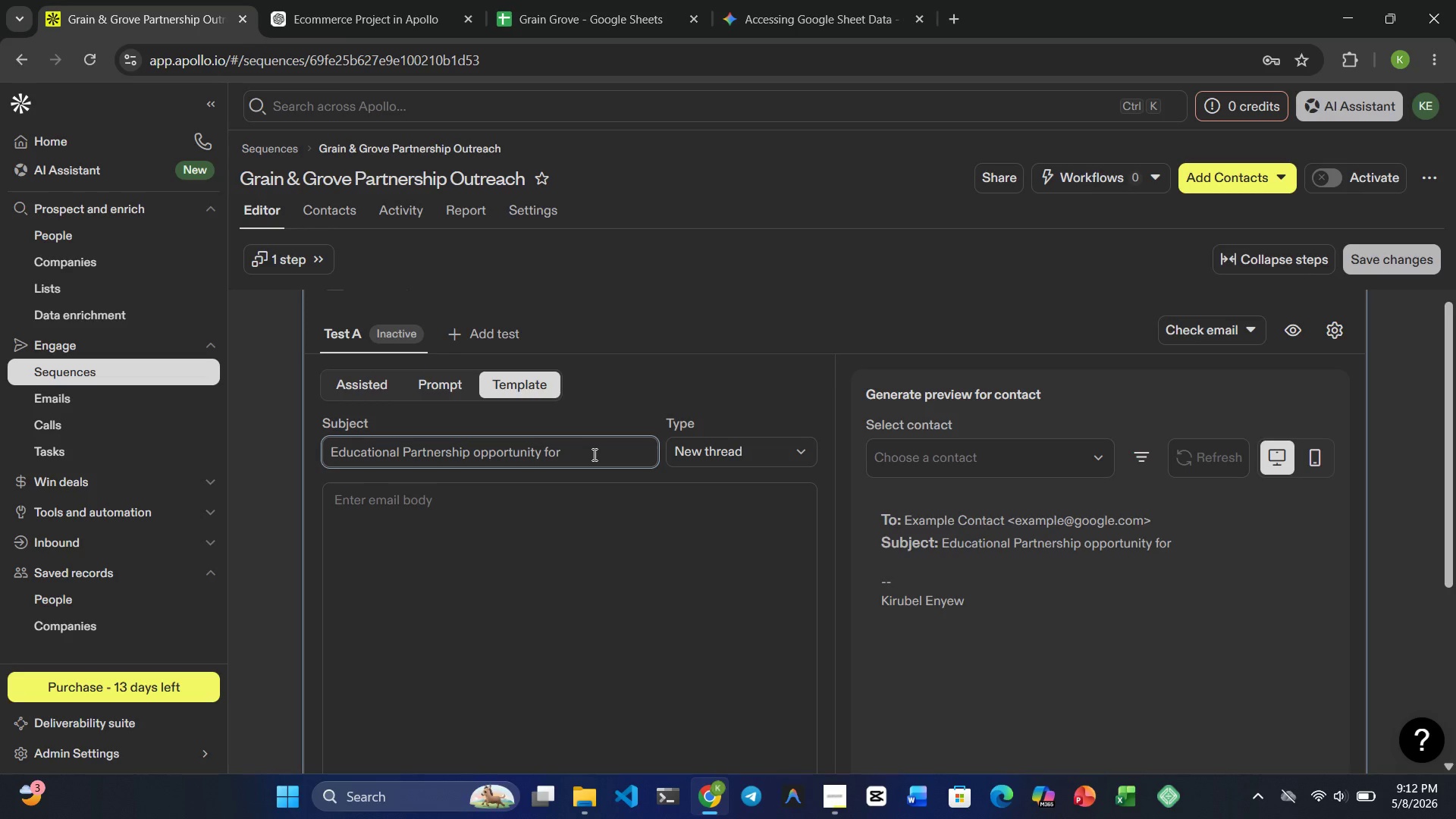 
type({{coma)
 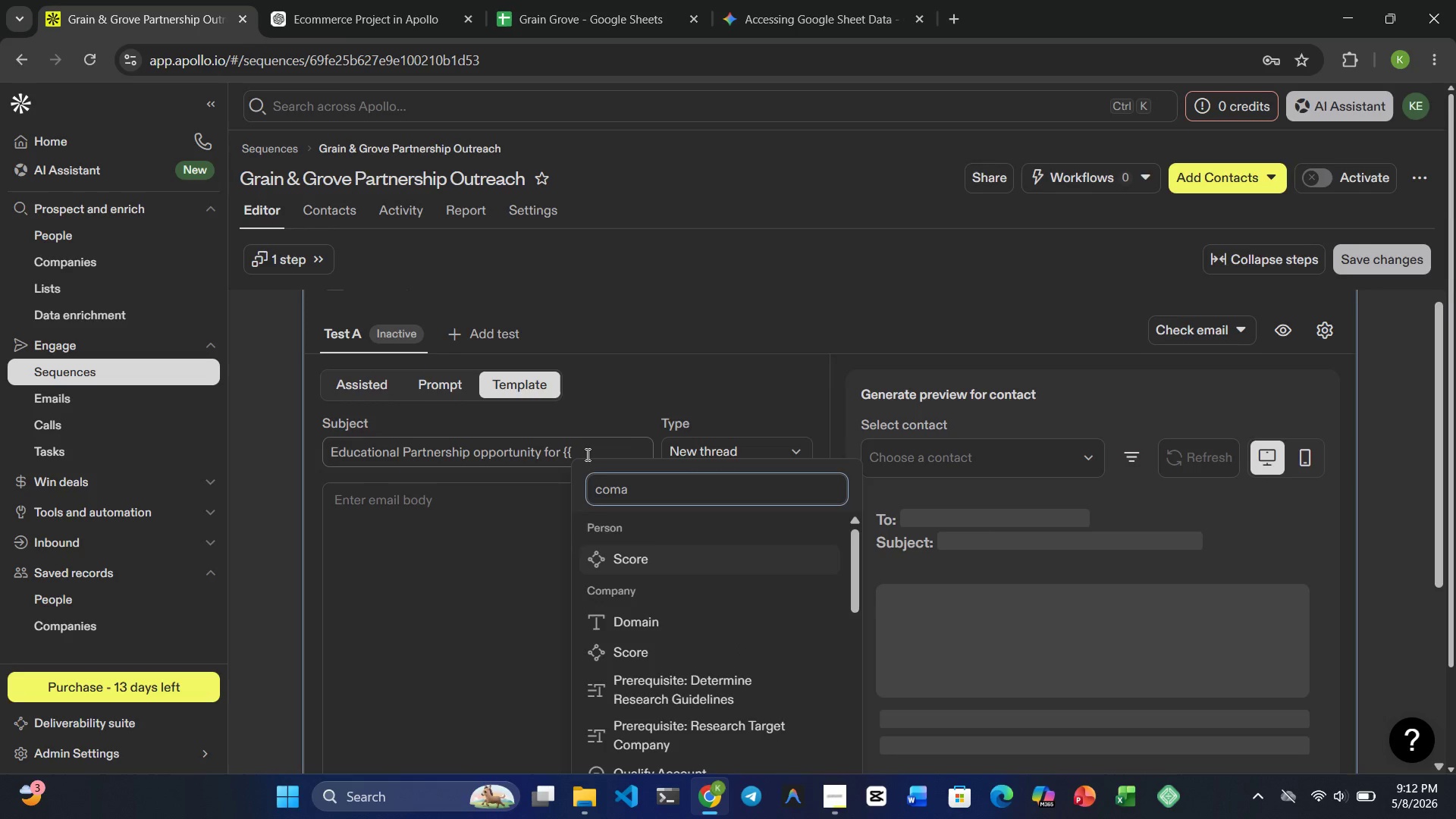 
double_click([586, 454])
 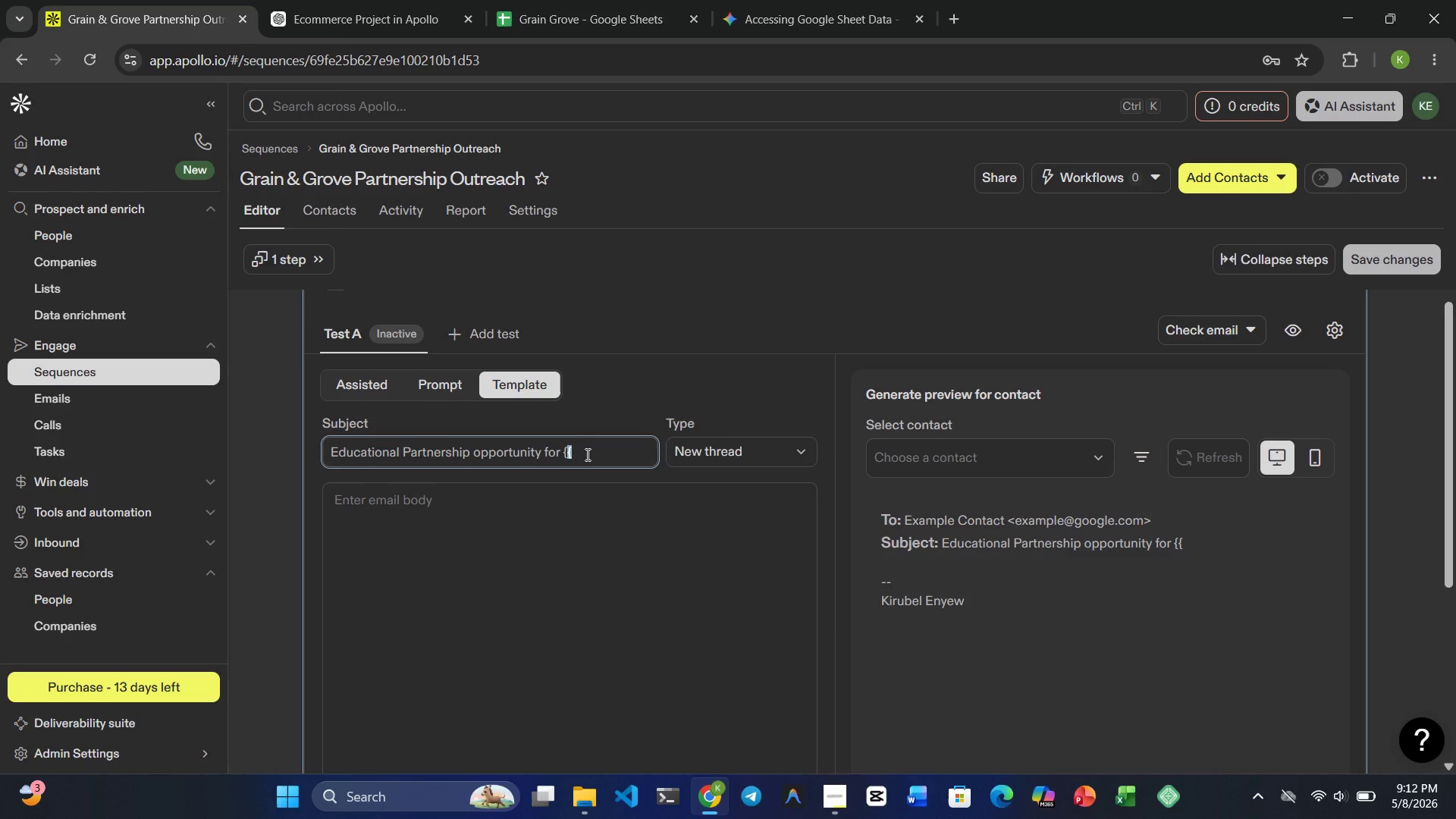 
left_click([586, 454])
 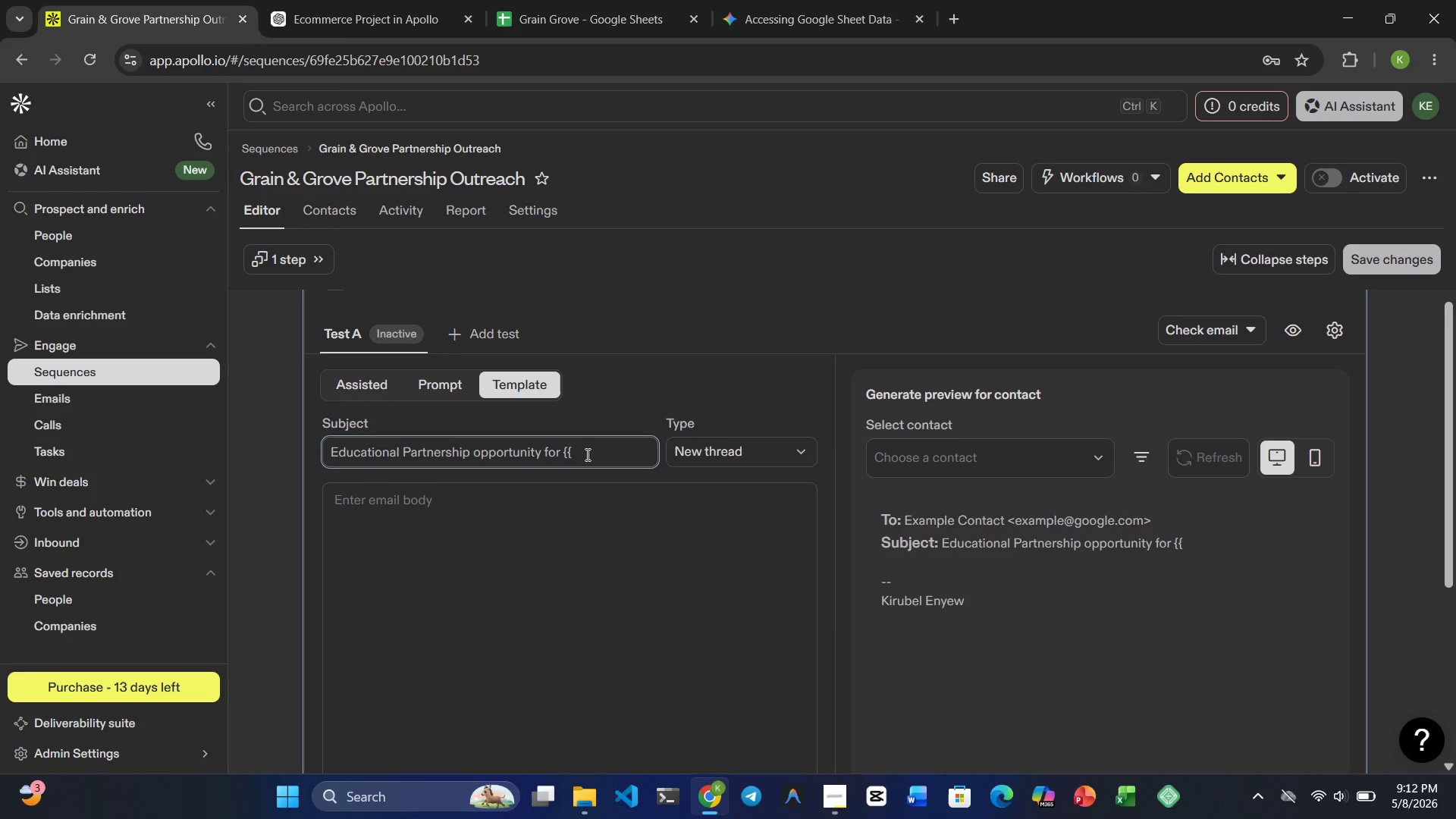 
key(Backspace)
type(company))
key(Backspace)
type(_name}})
 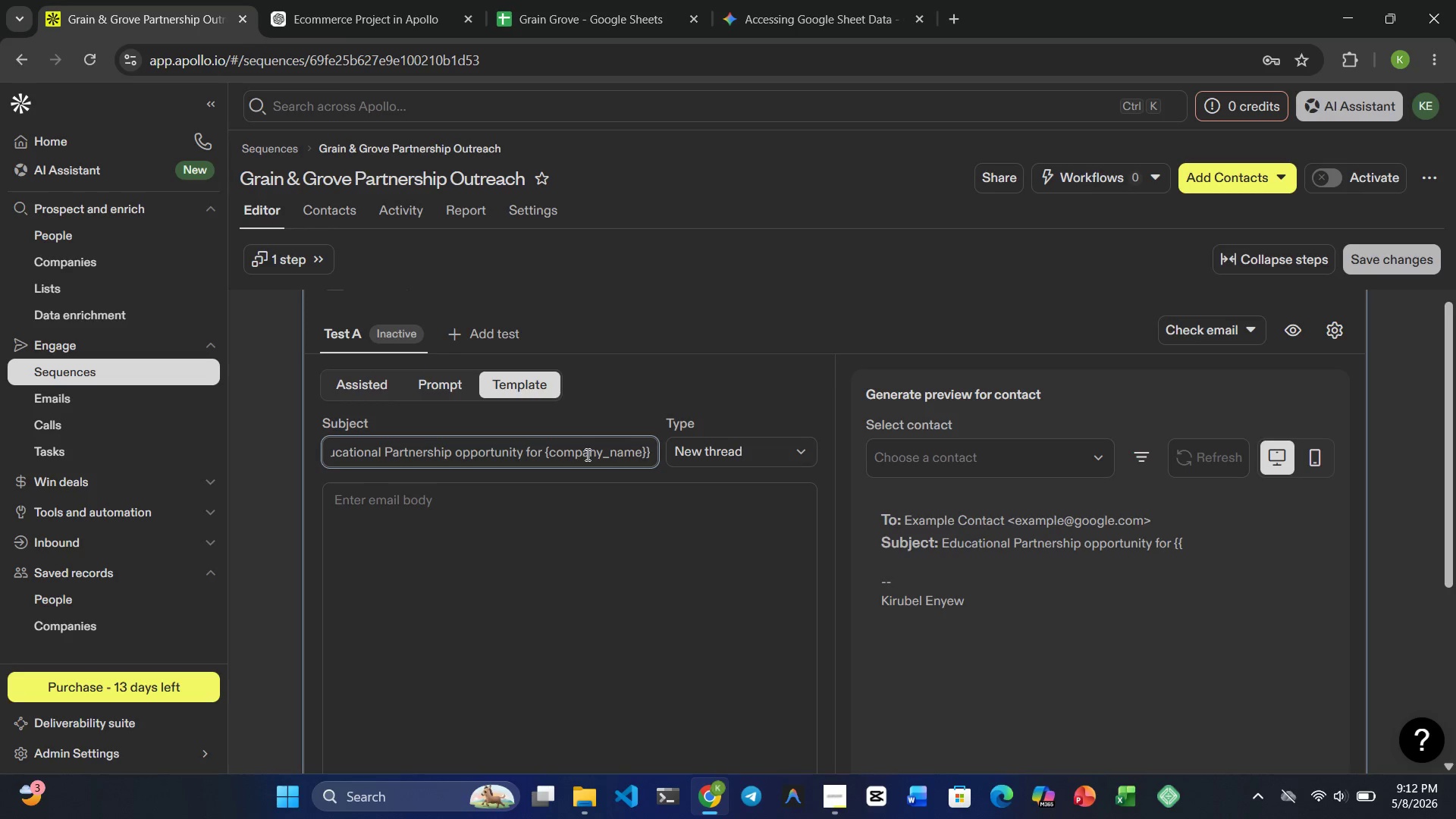 
left_click([546, 454])
 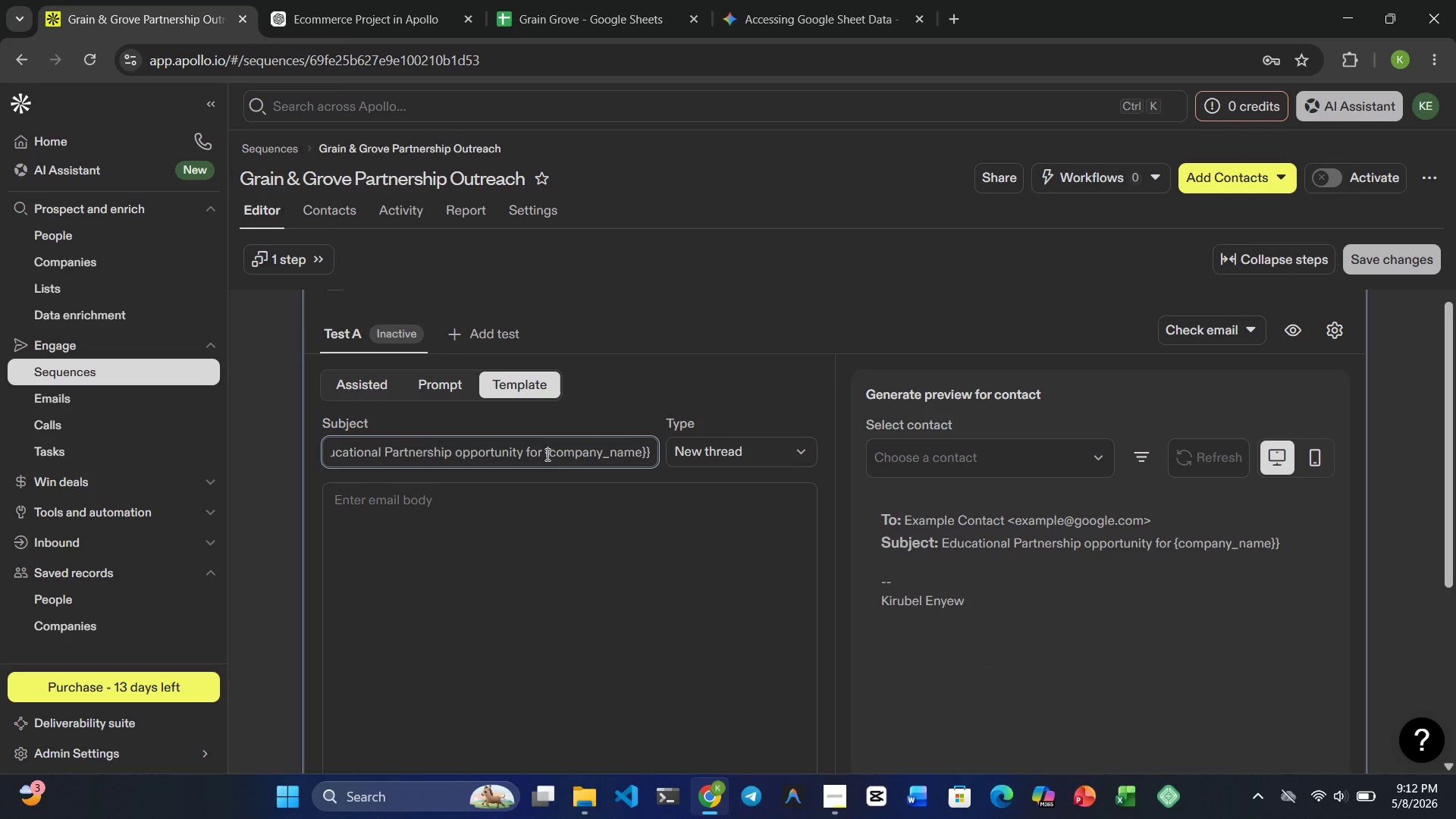 
key(Shift+BracketLeft)
 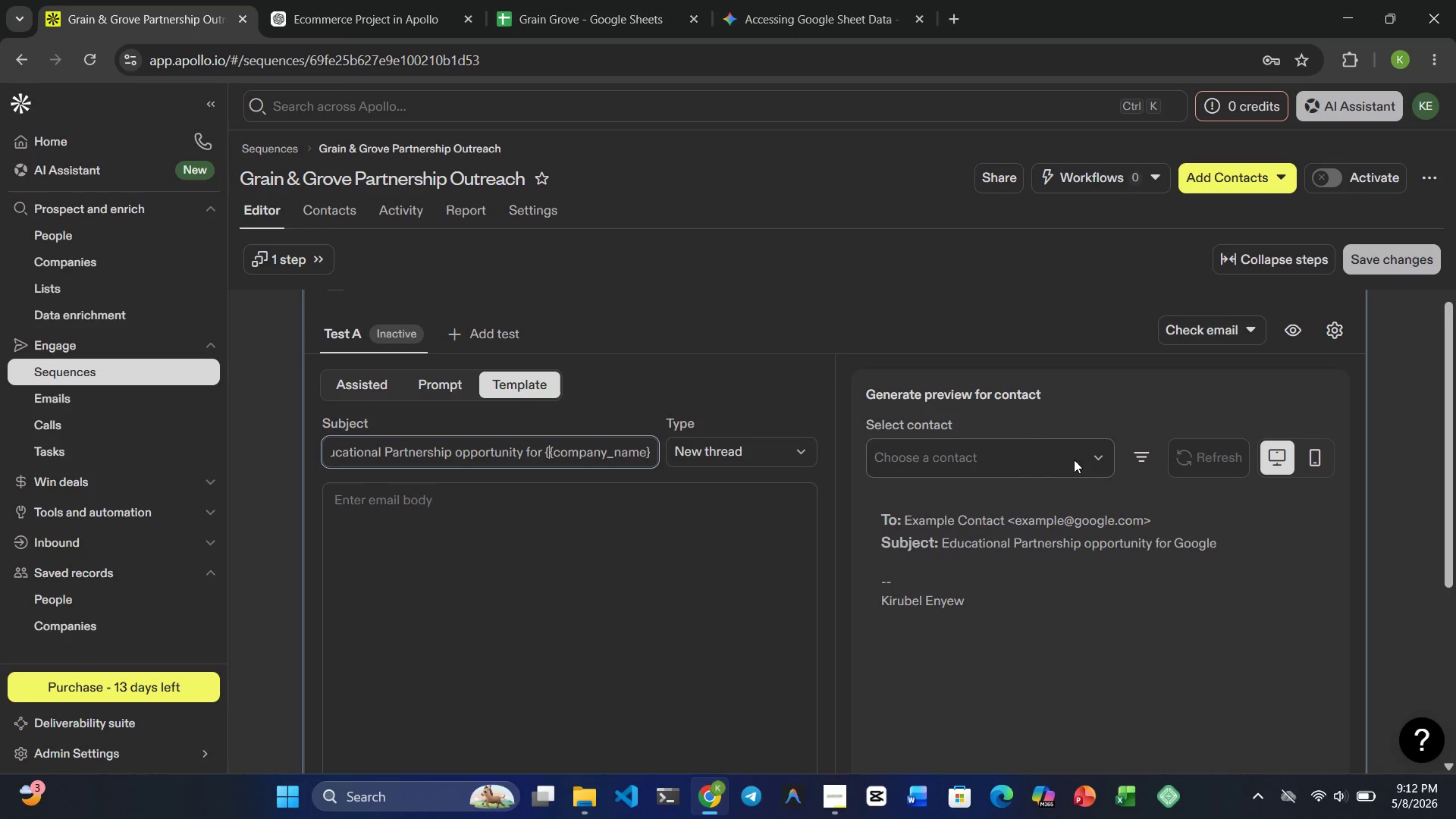 
wait(9.34)
 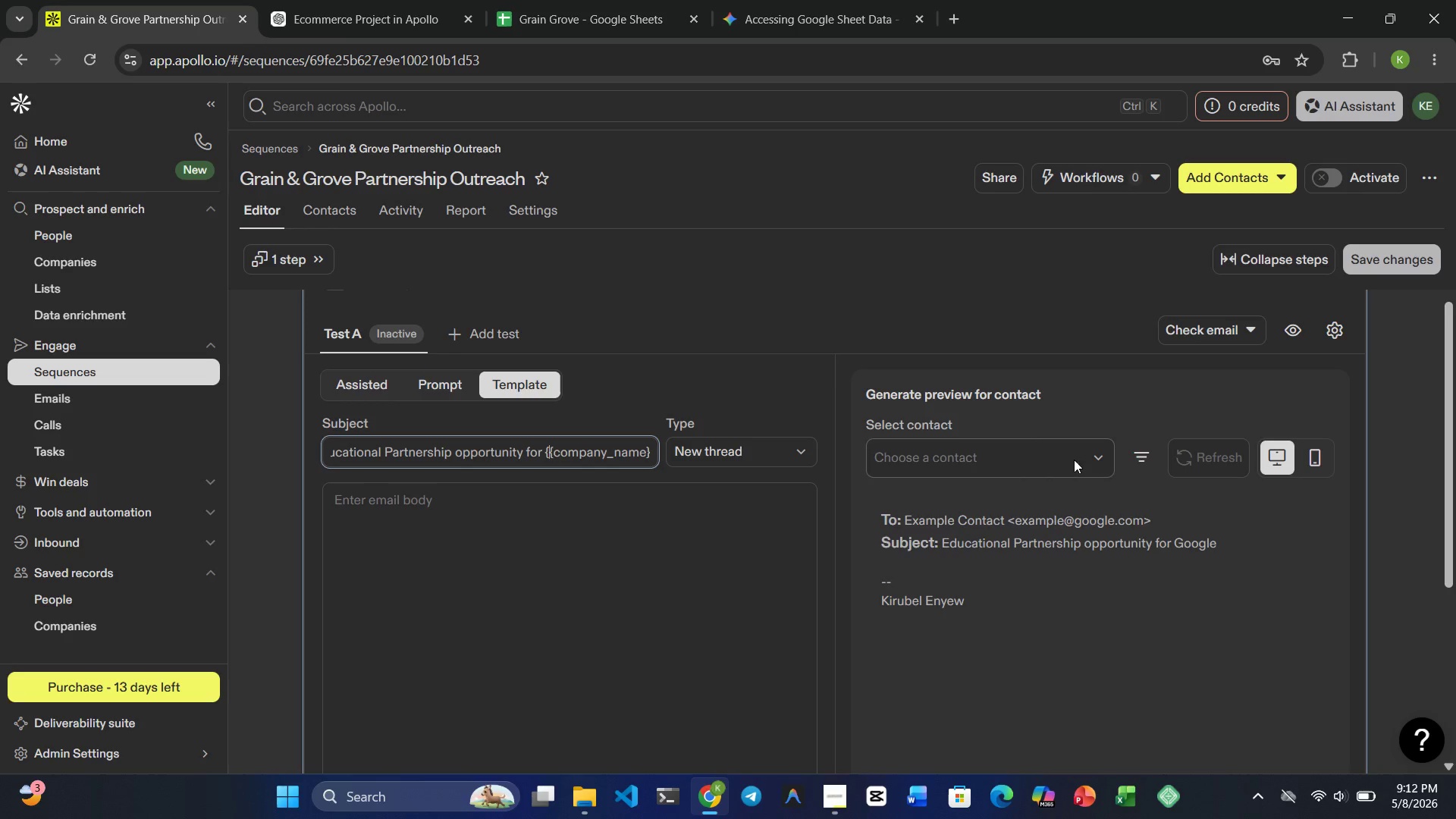 
left_click([469, 460])
 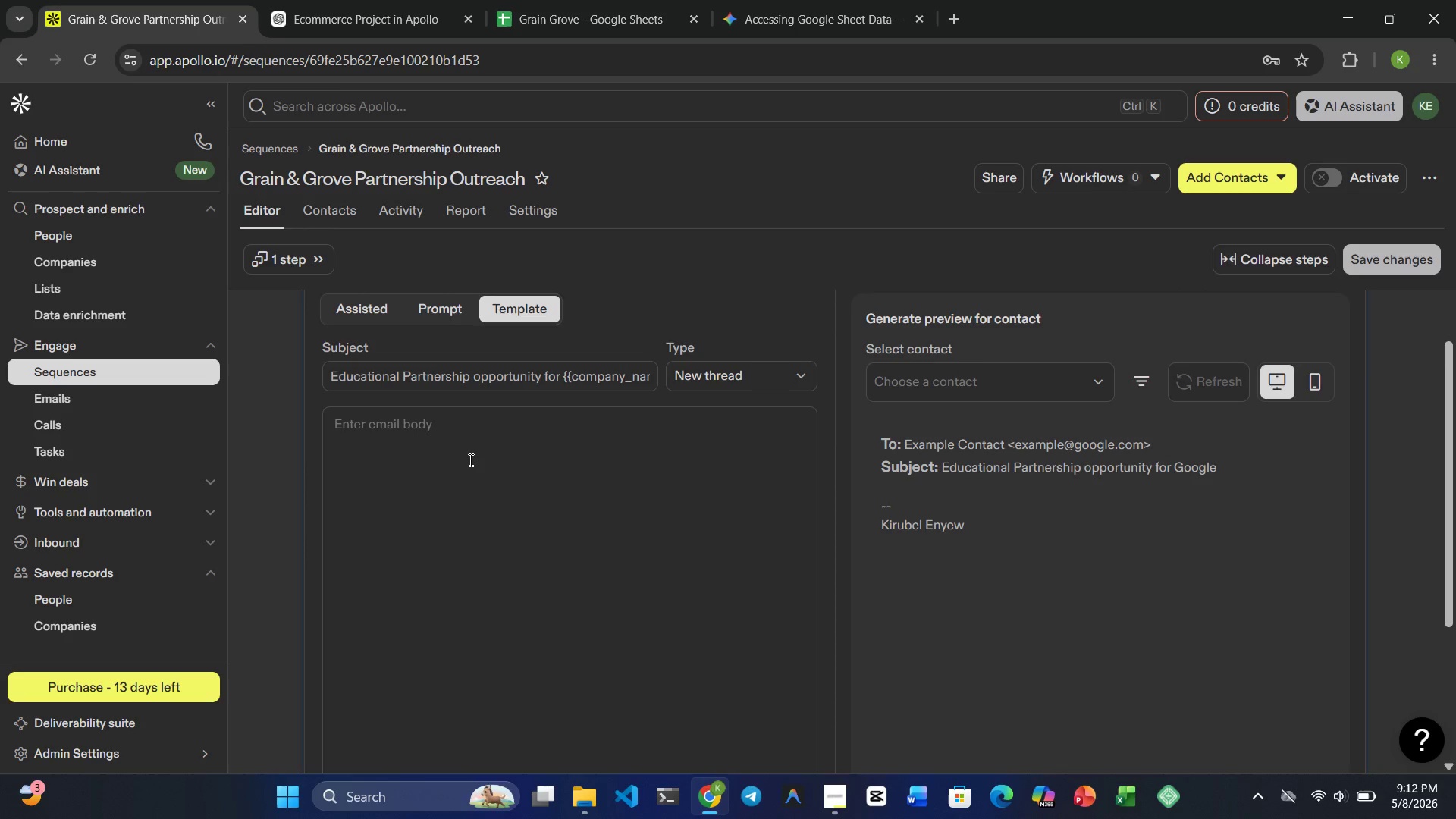 
type(Hi {{firs)
 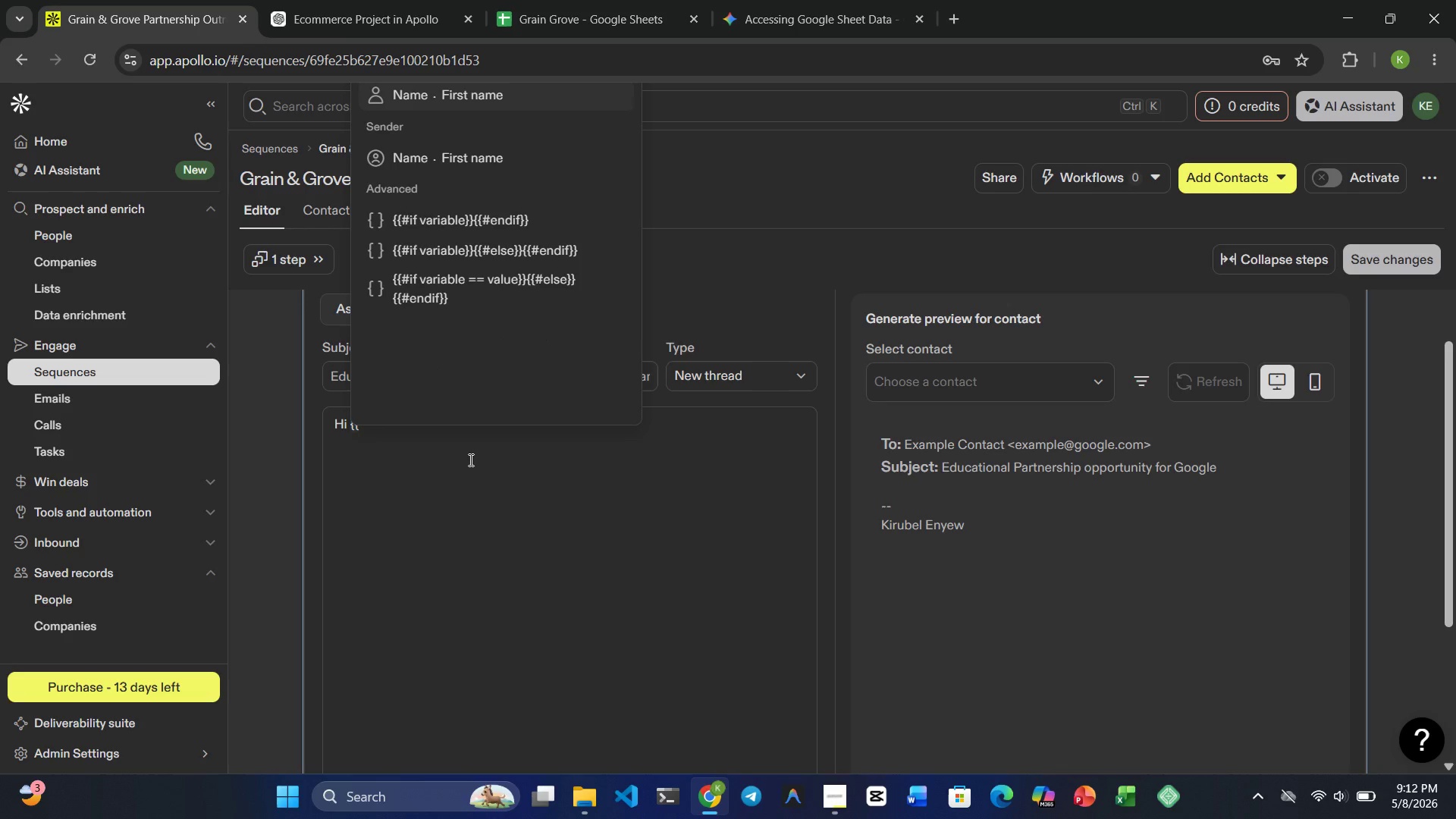 
left_click([469, 460])
 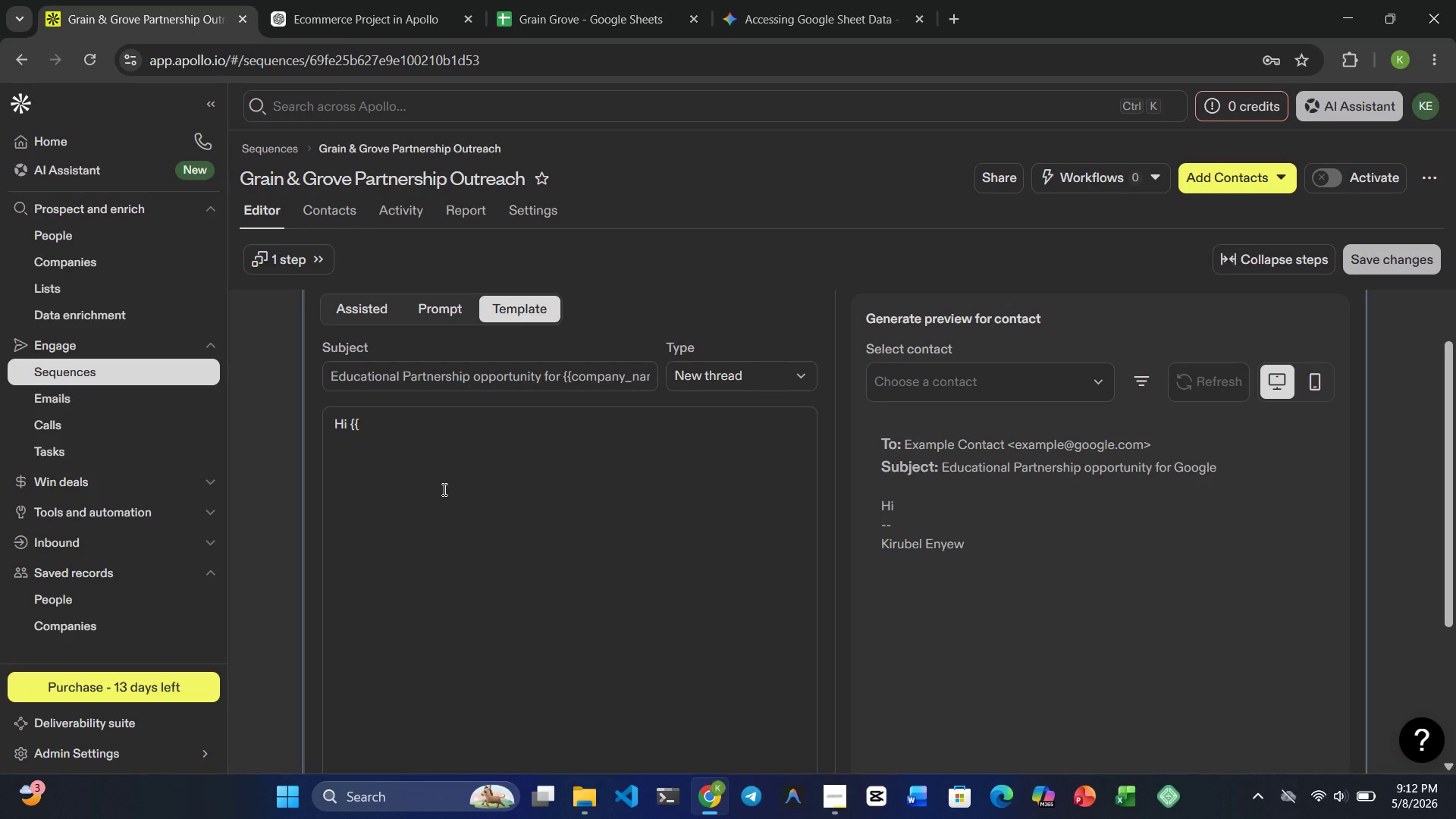 
type(fu)
key(Backspace)
type(irst_name}},)
 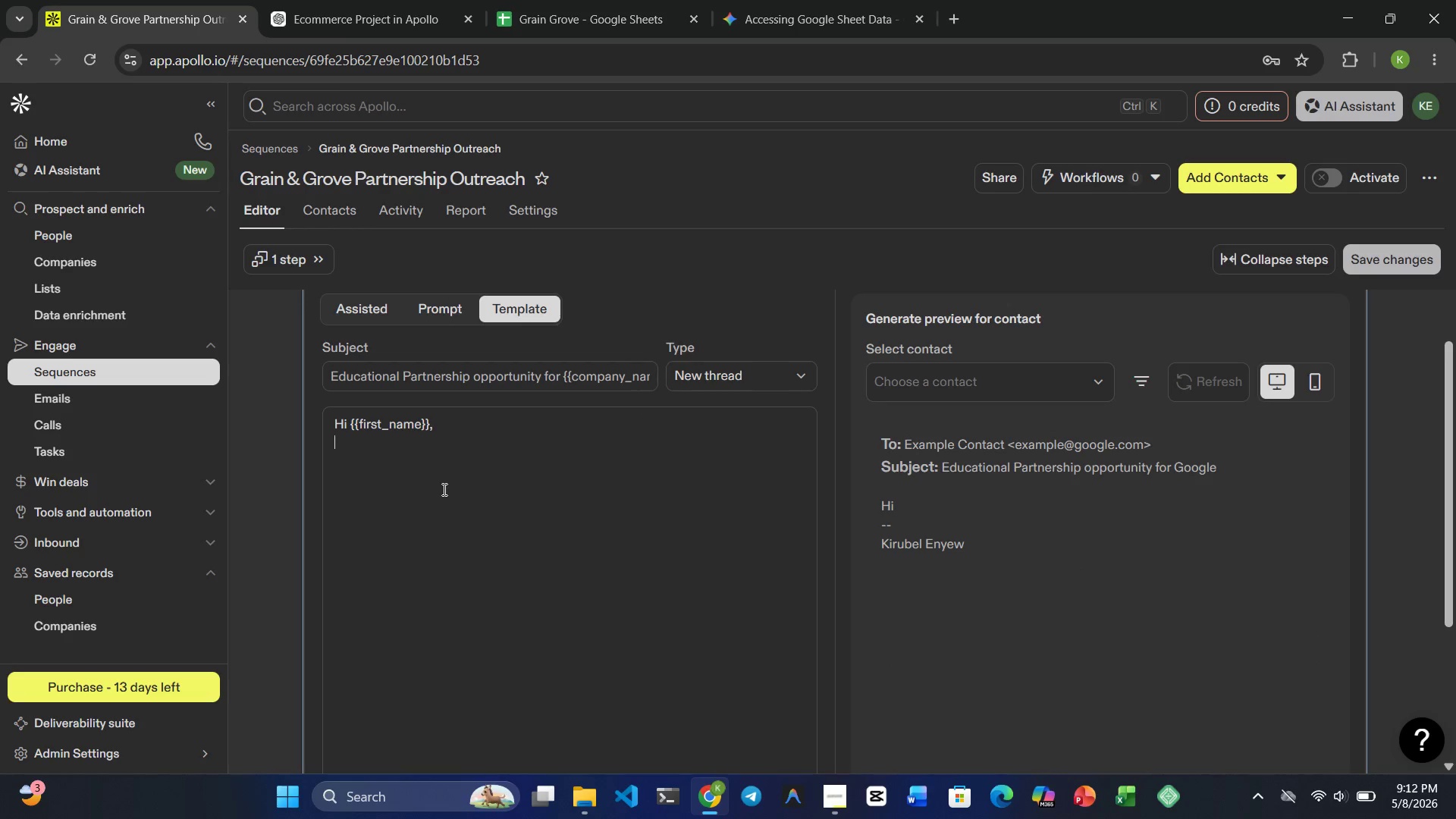 
 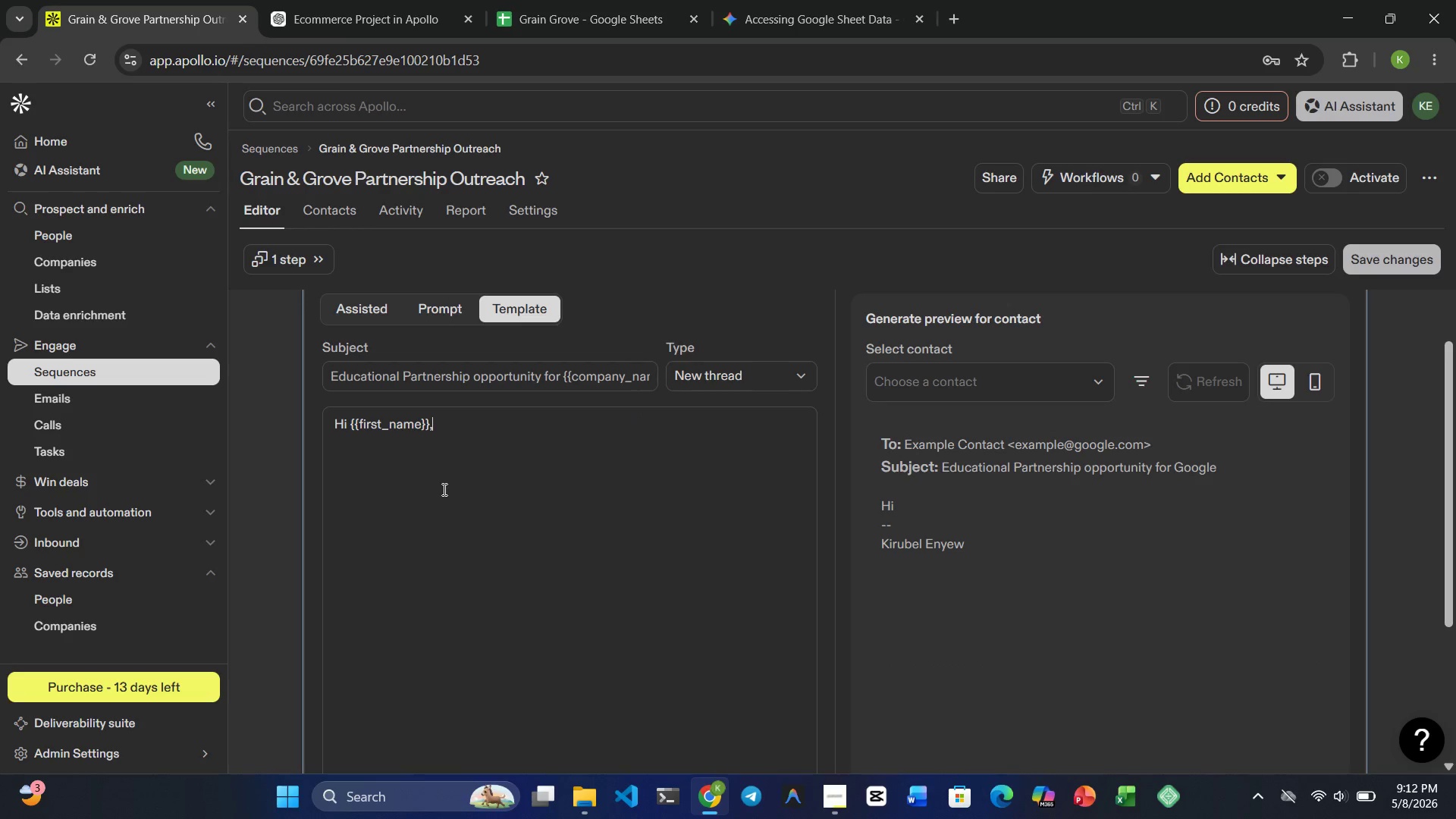 
key(Enter)
 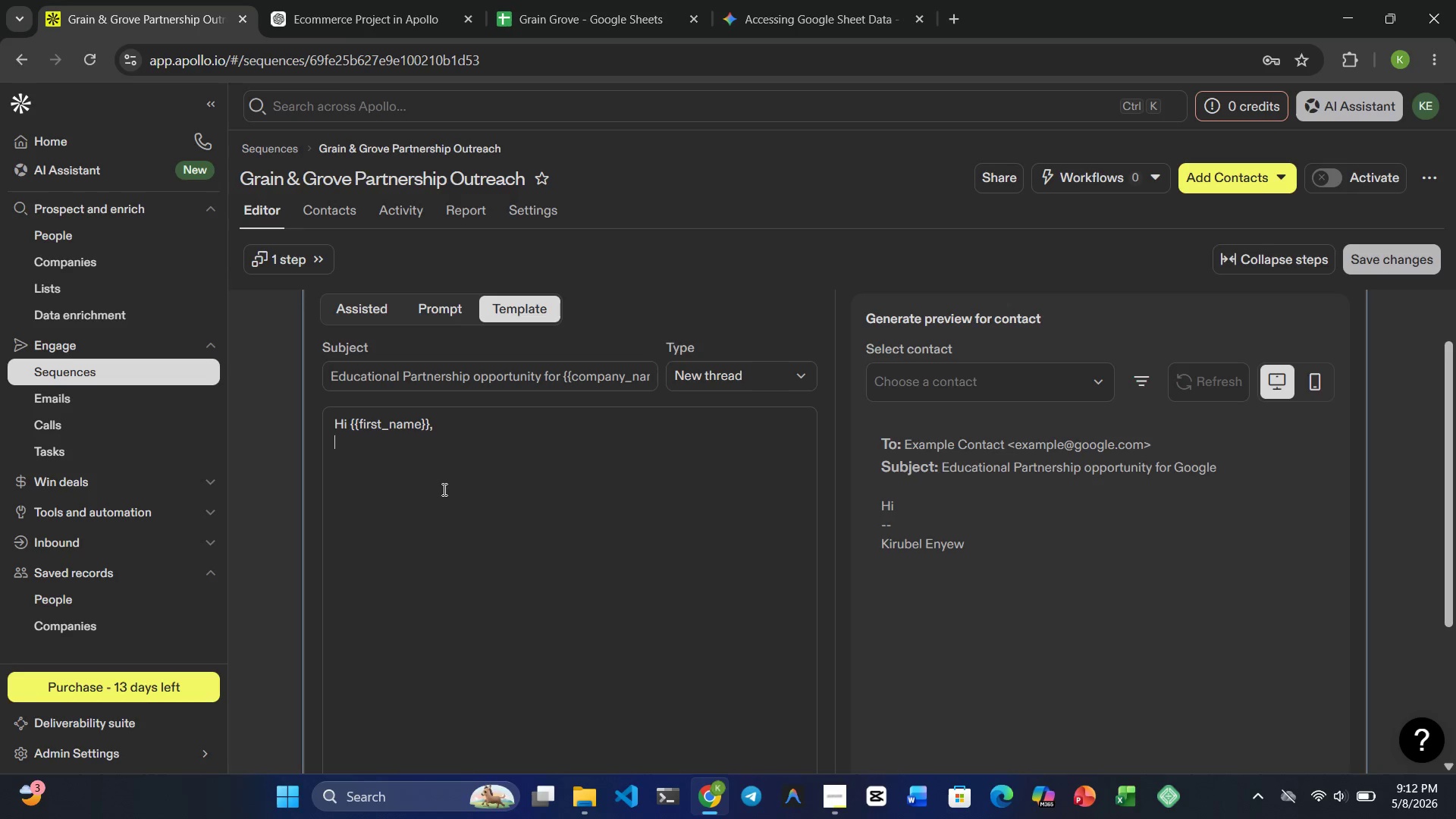 
key(Enter)
 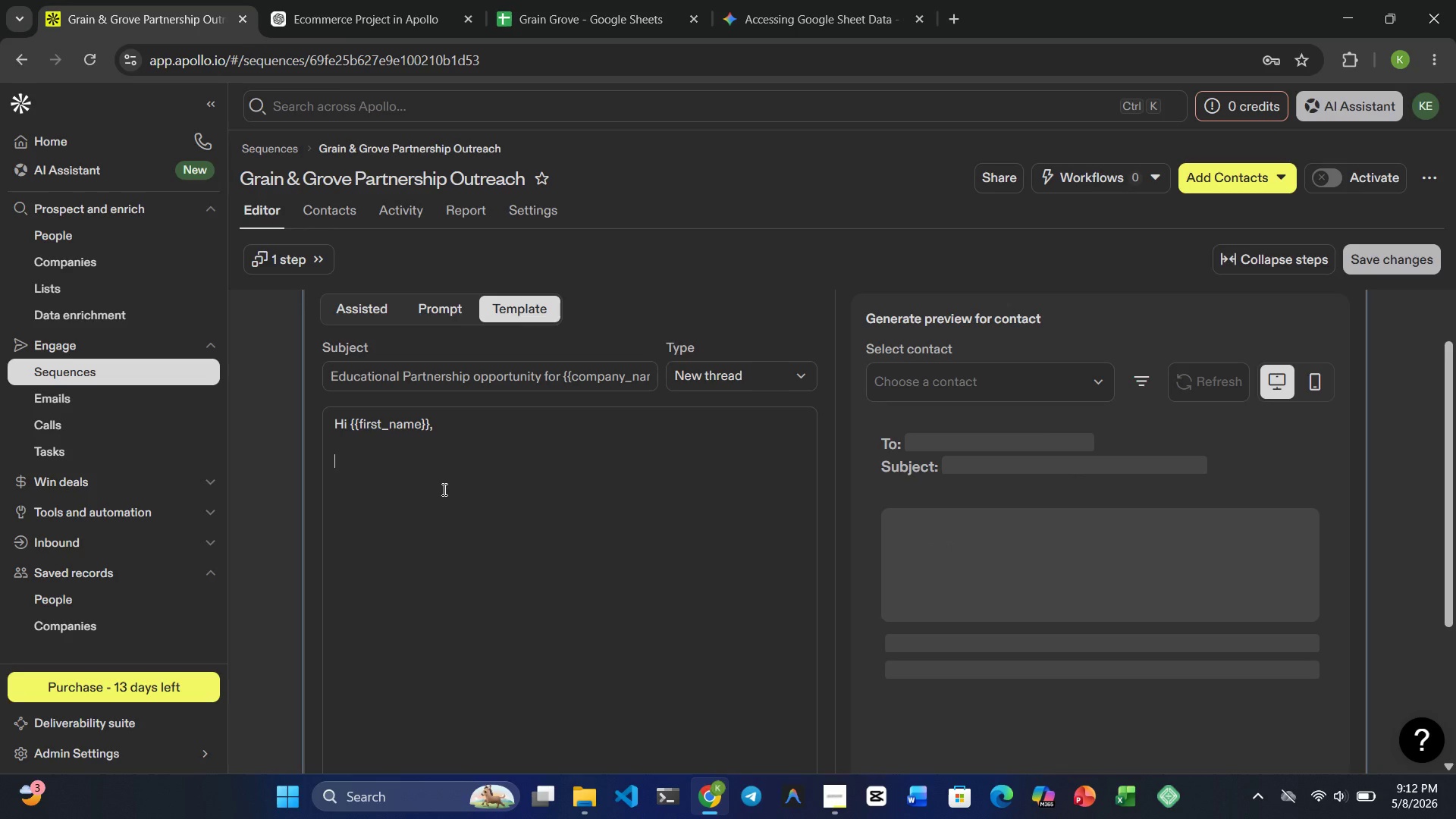 
type(I came across )
 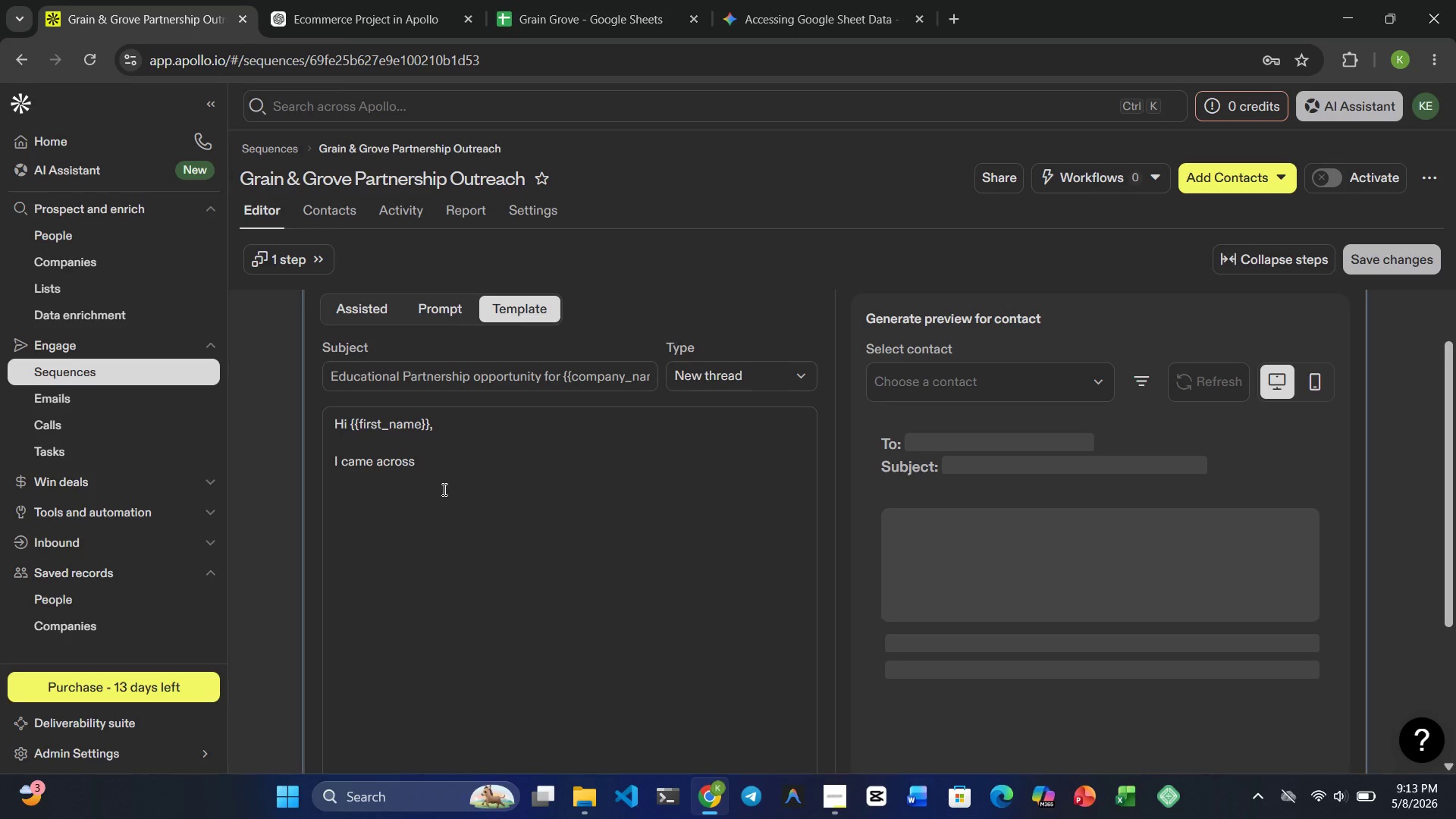 
key(Shift+BracketLeft)
 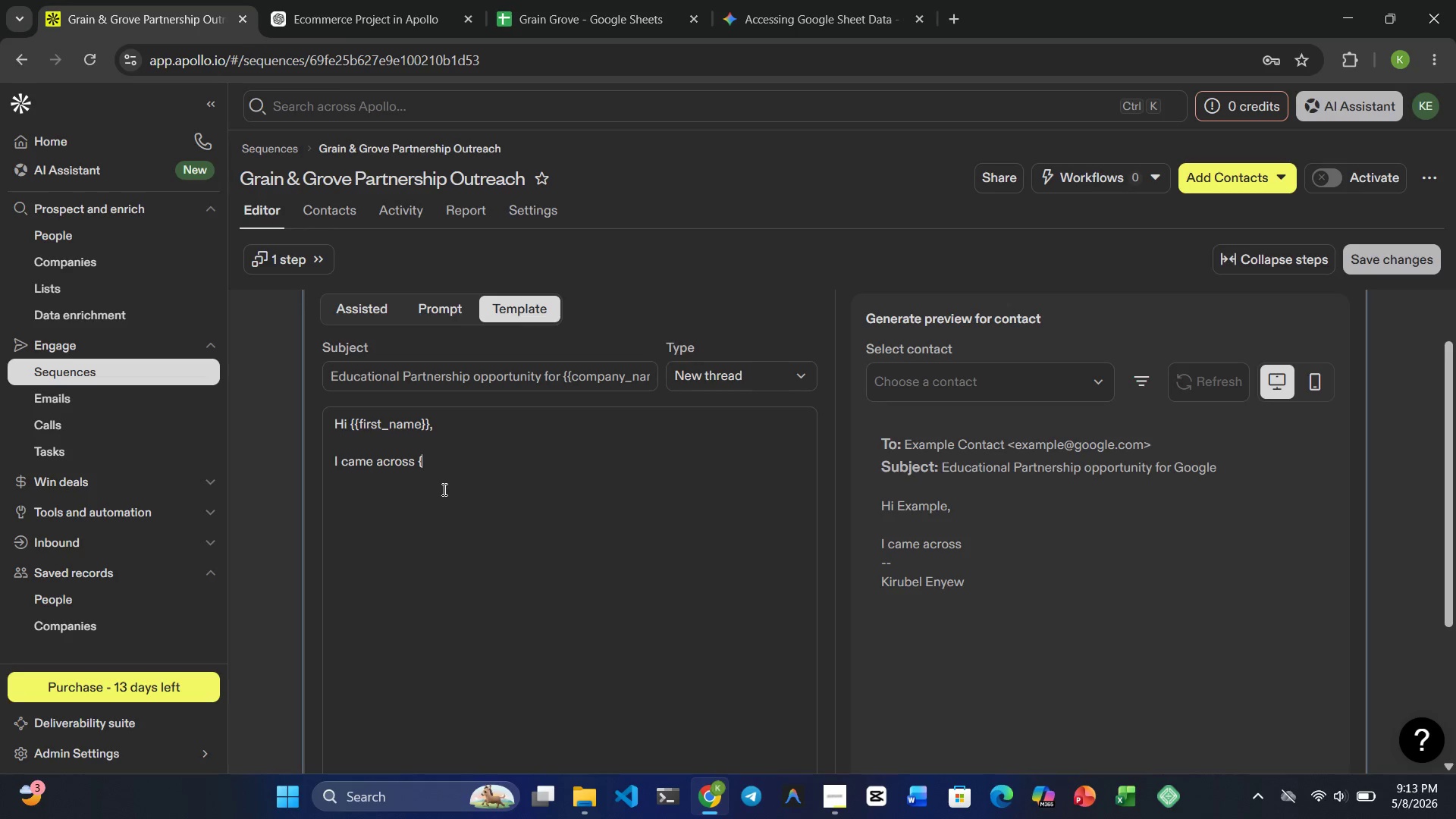 
key(Shift+BracketLeft)
 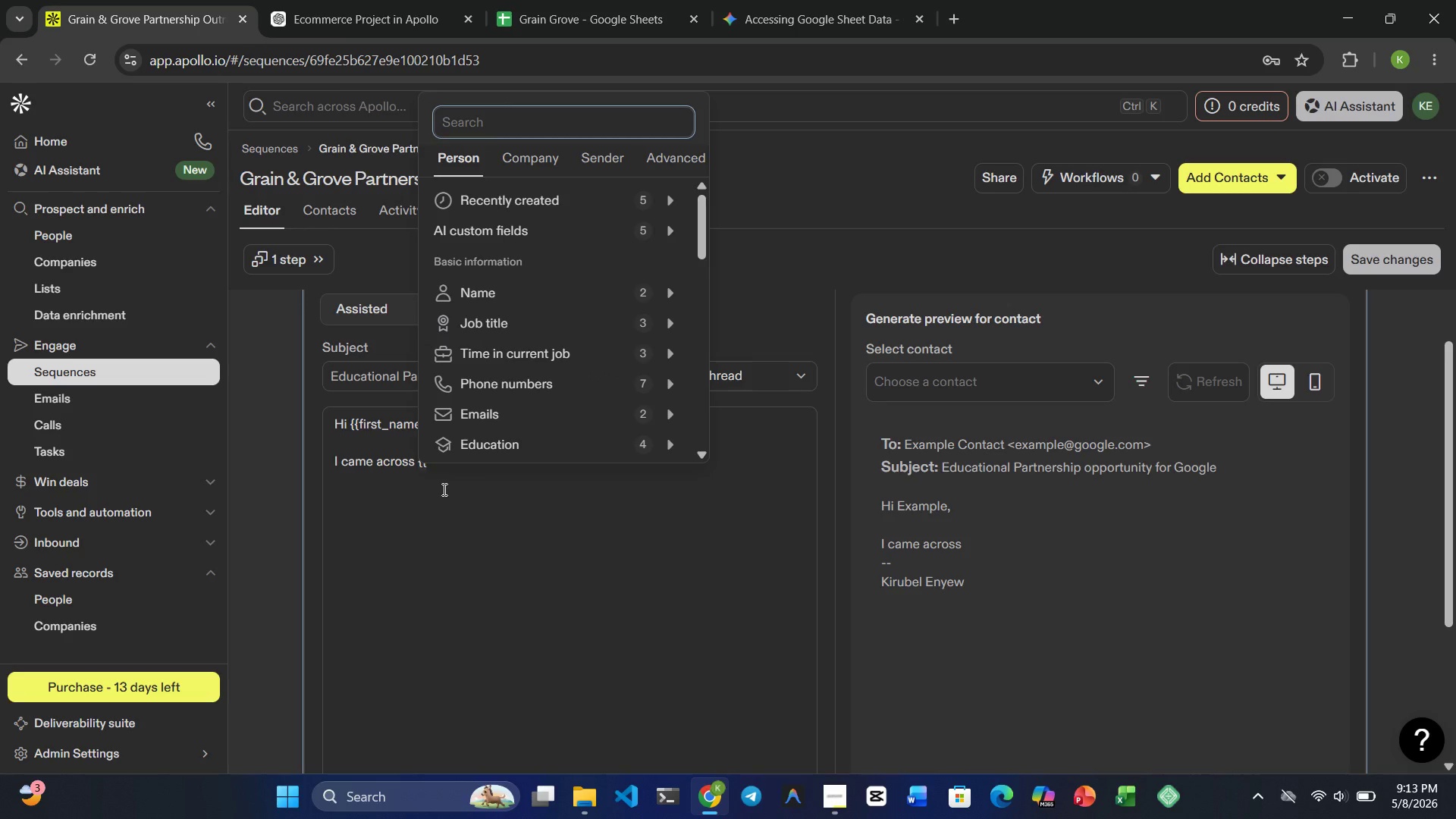 
left_click([443, 489])
 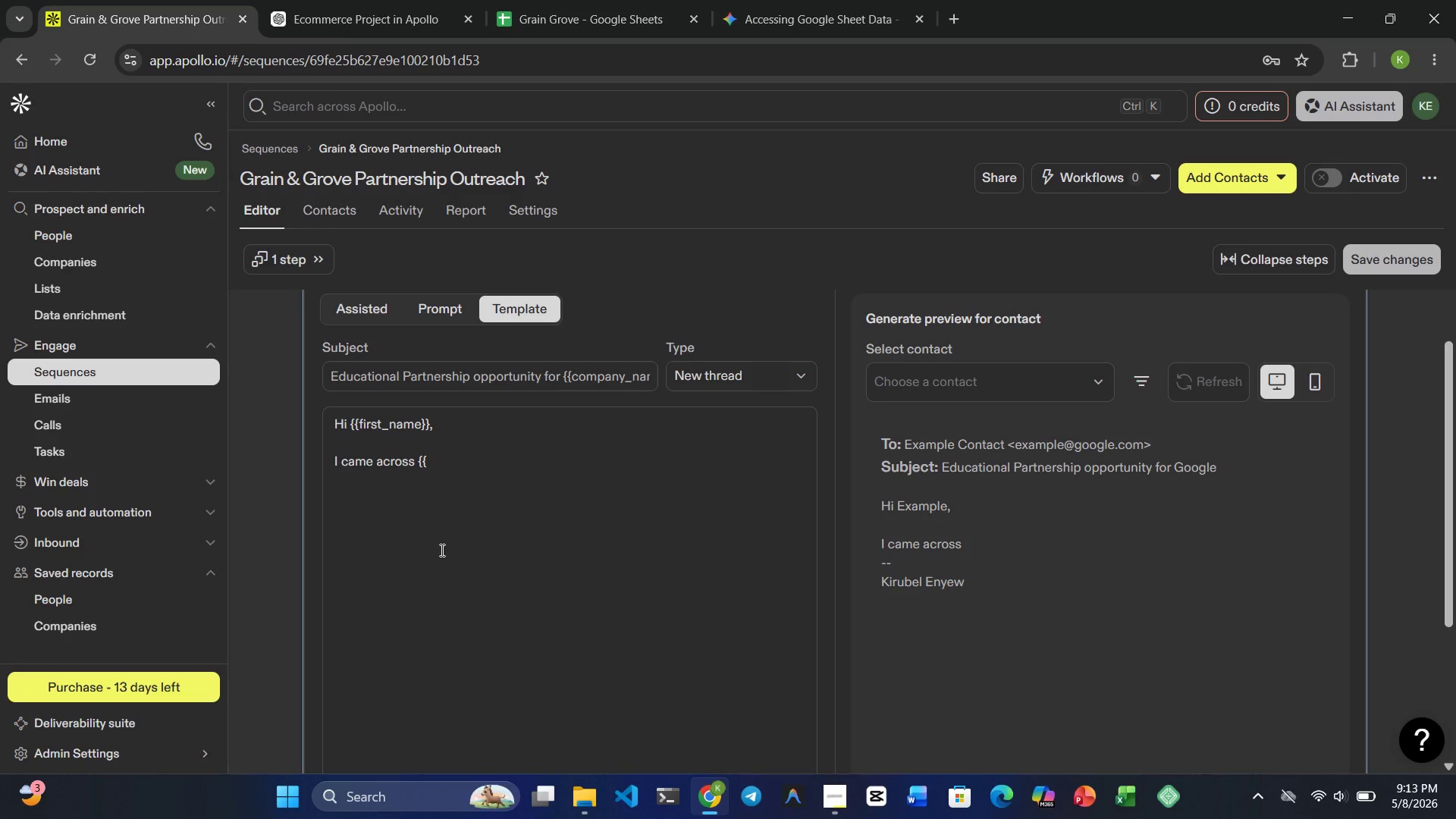 
type(company_name}} wjile reser)
key(Backspace)
type(arching )
 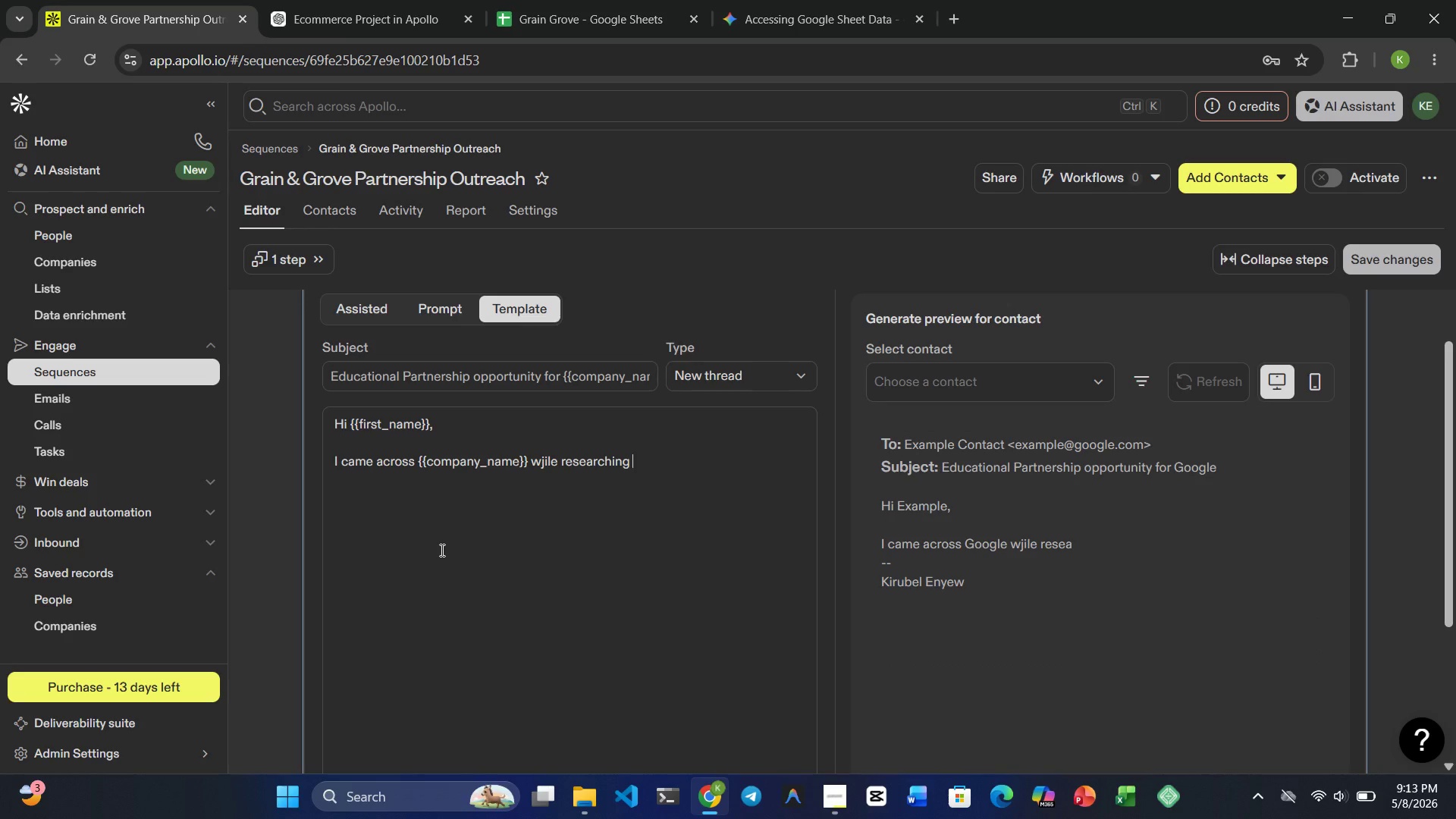 
type(hands-on woodwo)
 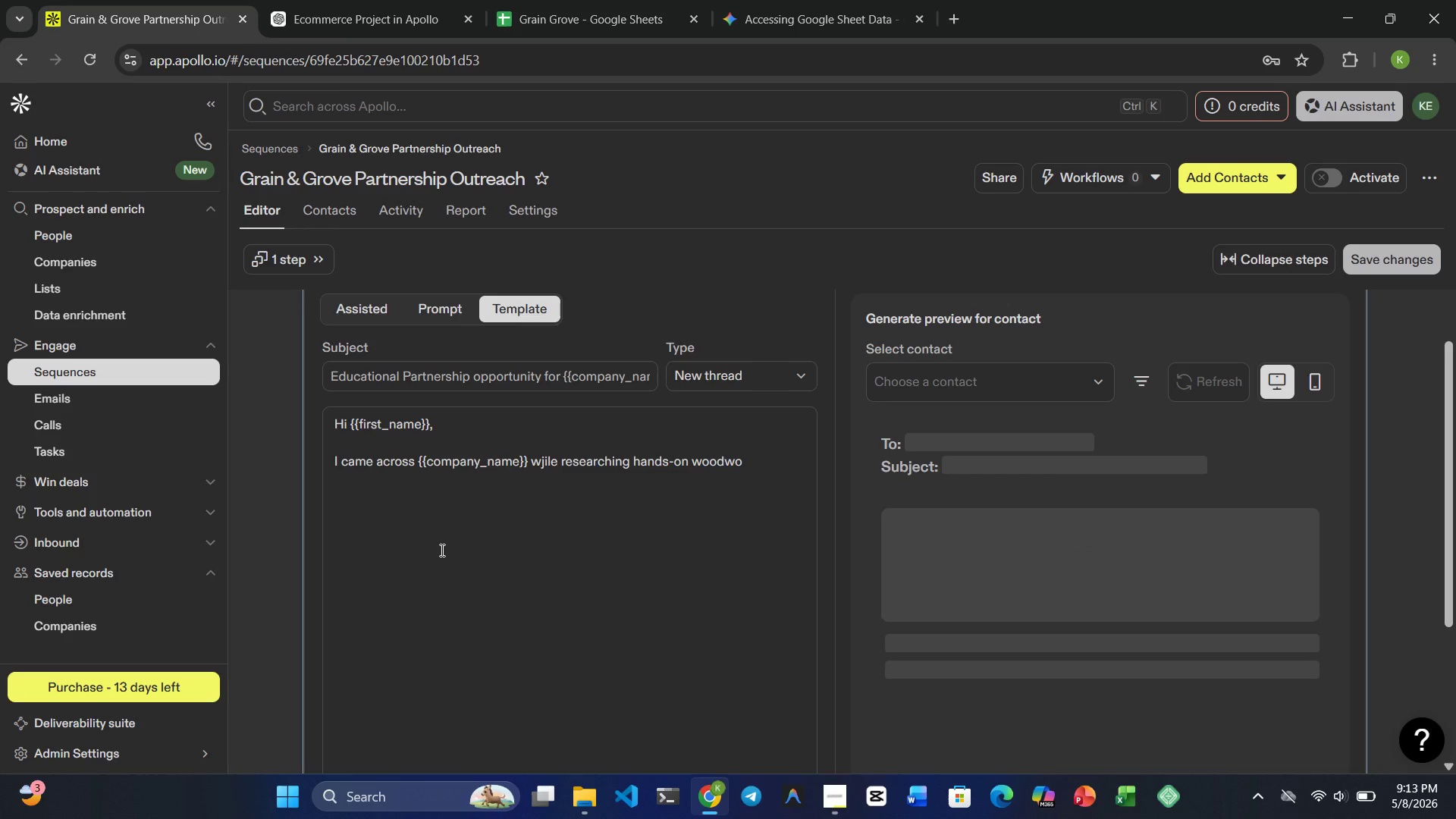 
type(rking and )
 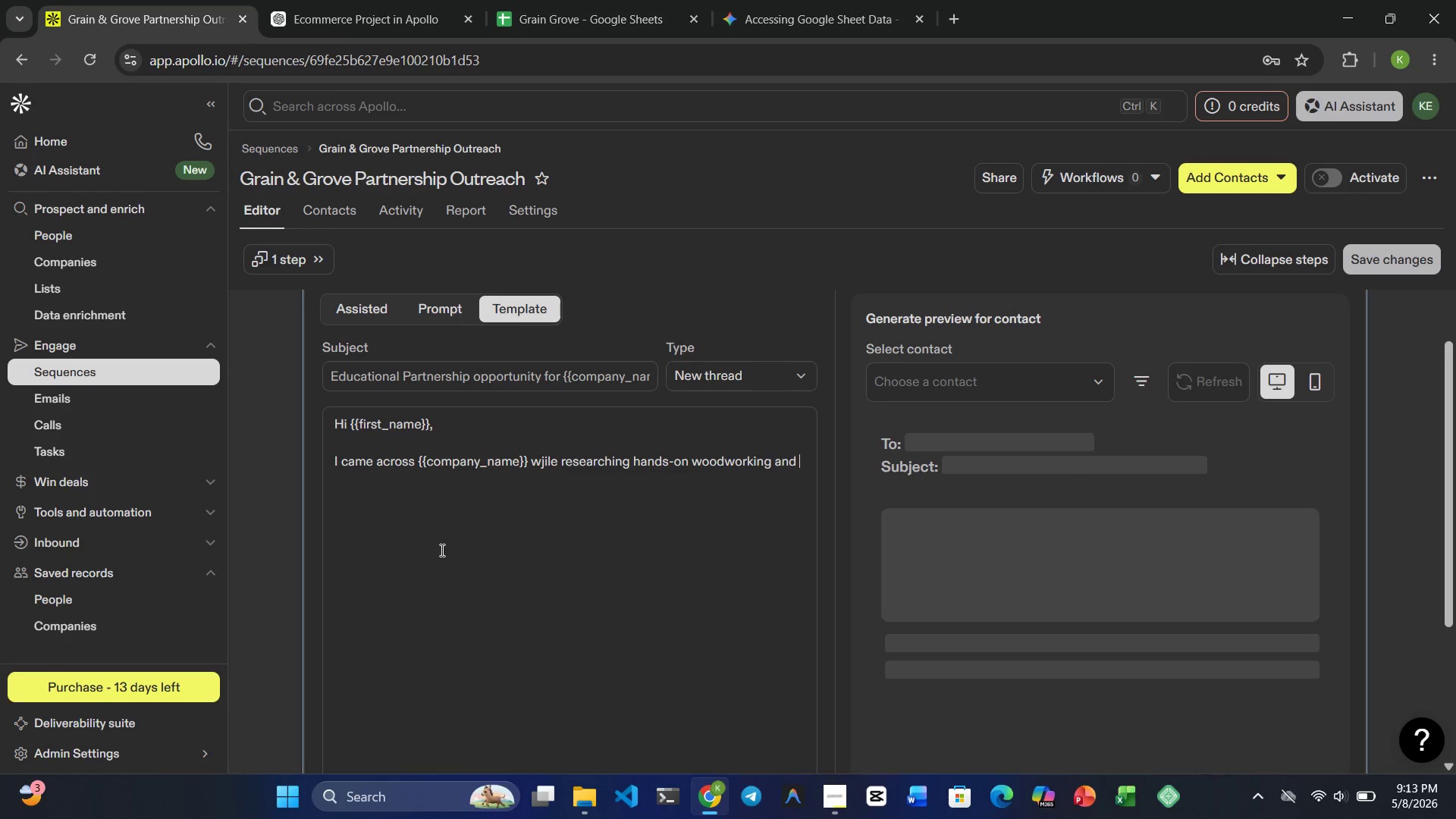 
type(maker education programm)
key(Backspace)
type(a in )
 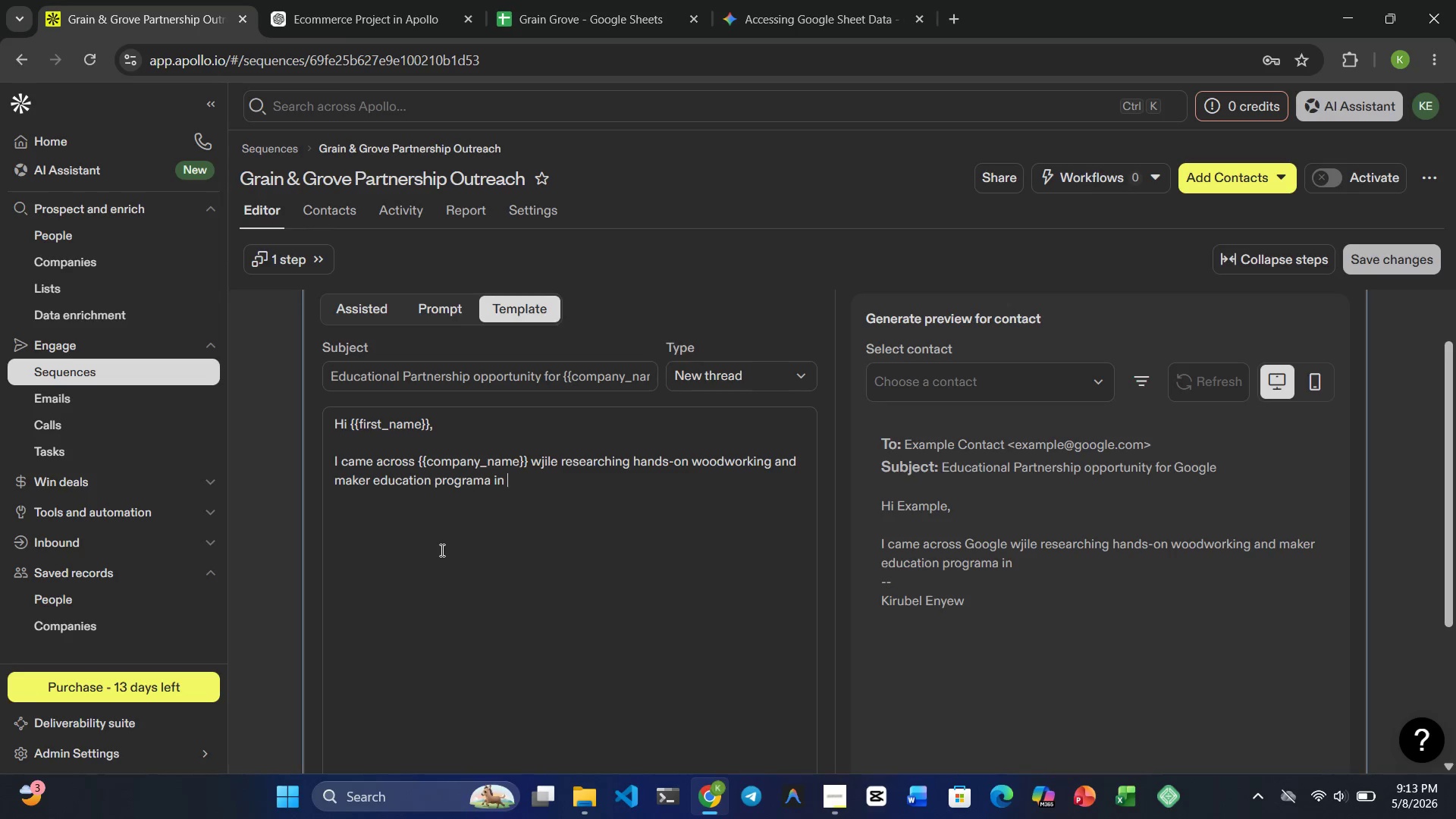 
wait(13.59)
 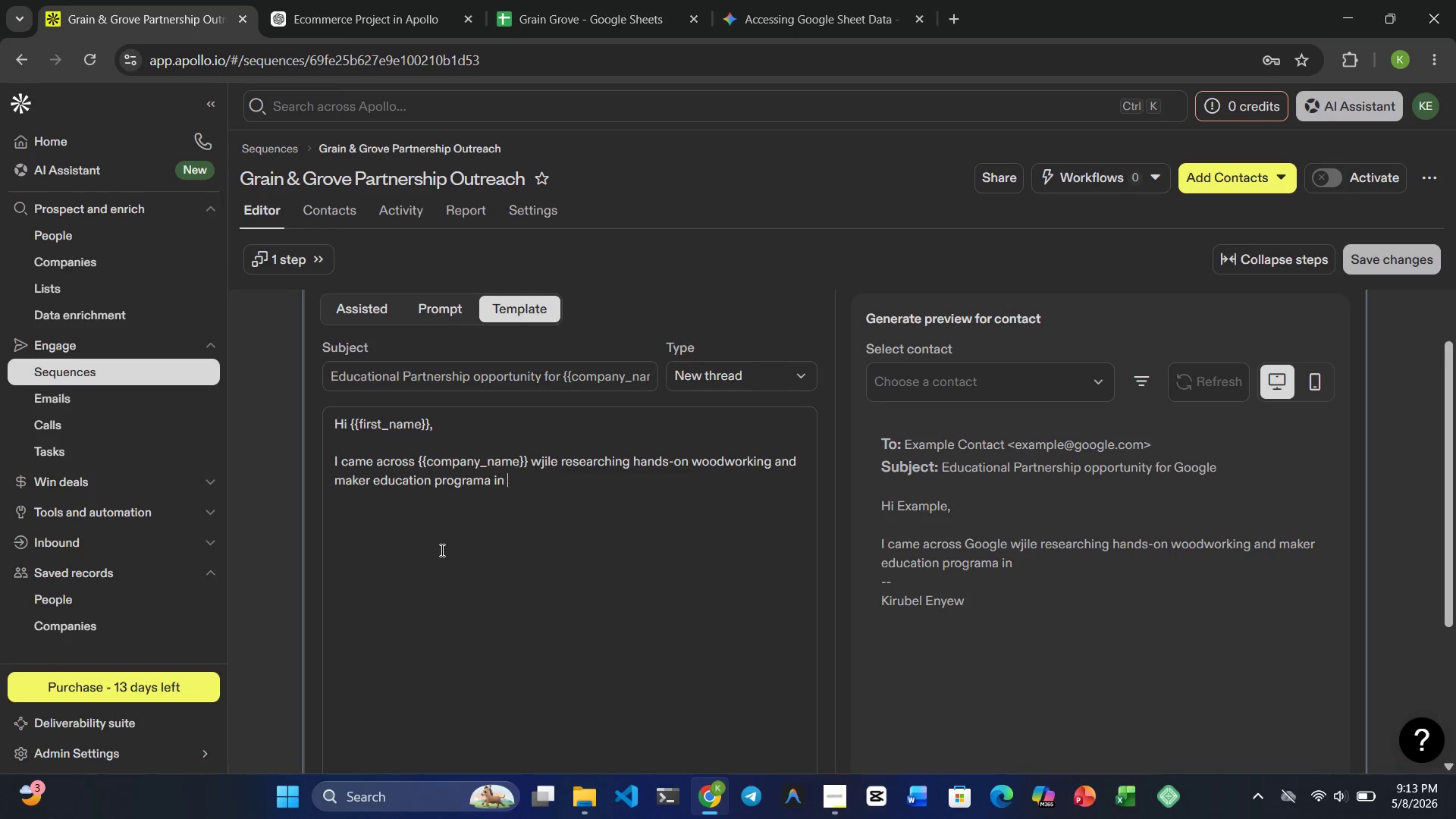 
left_click([790, 367])
 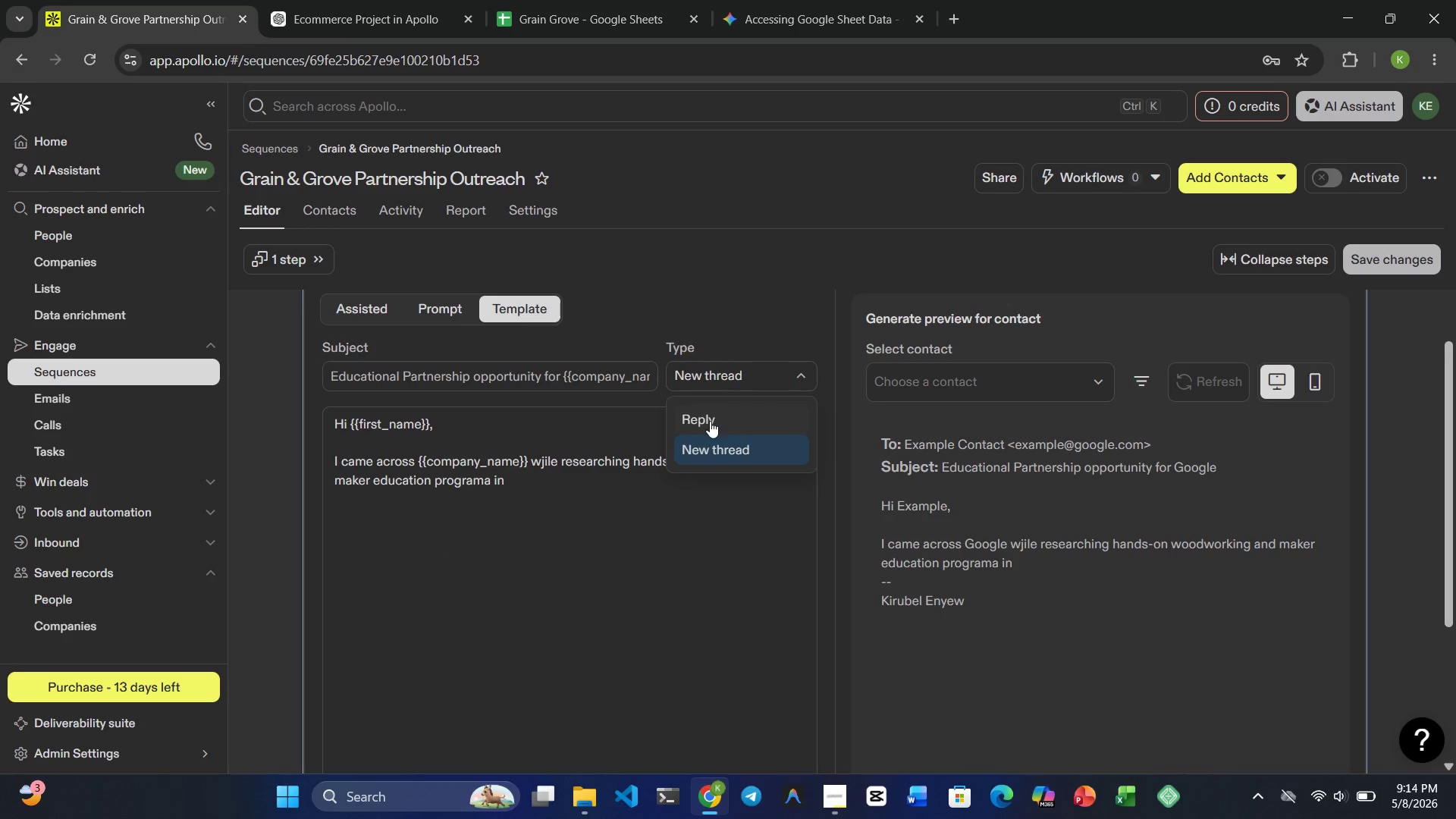 
left_click([616, 494])
 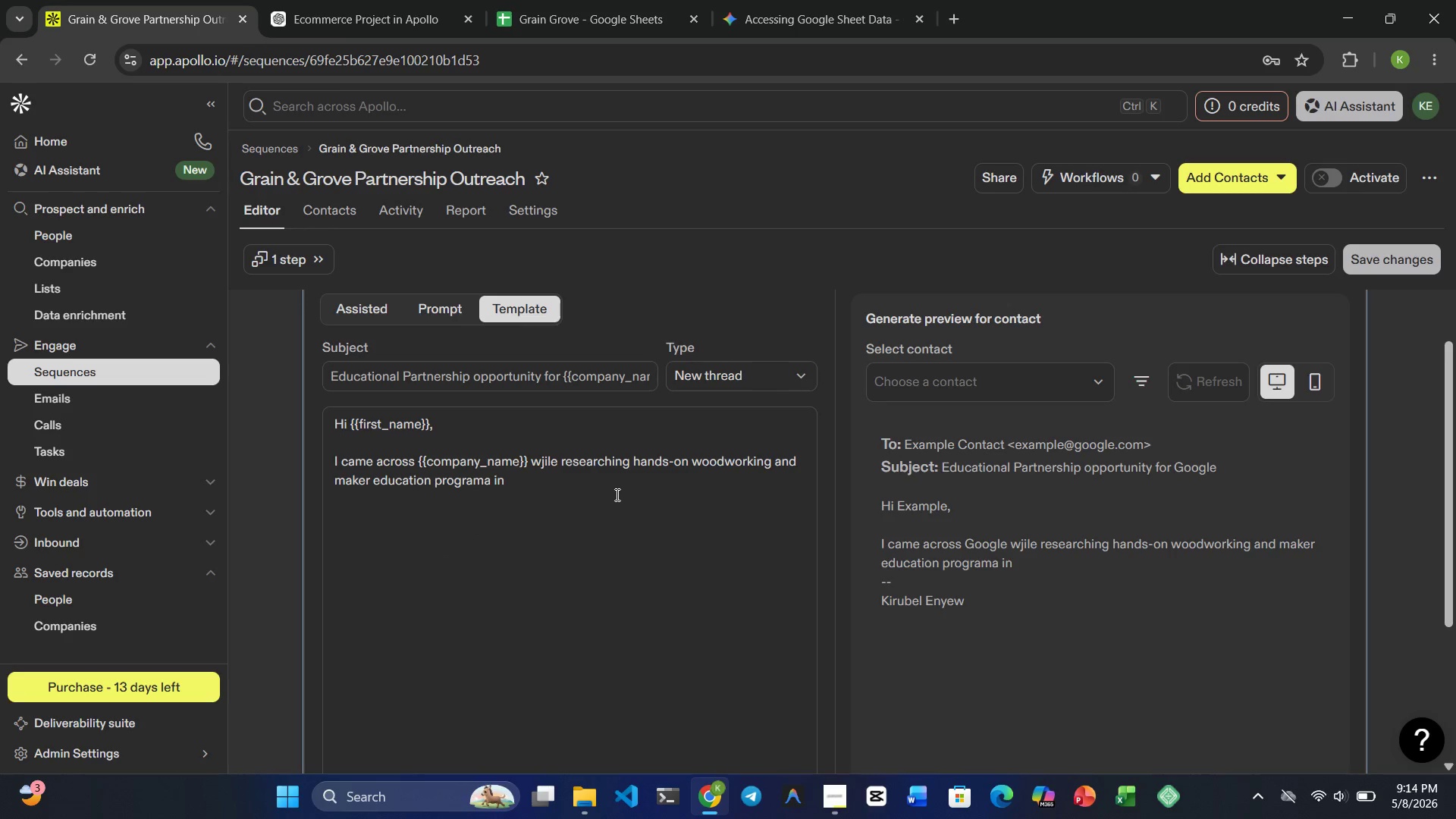 
key(Shift+BracketLeft)
 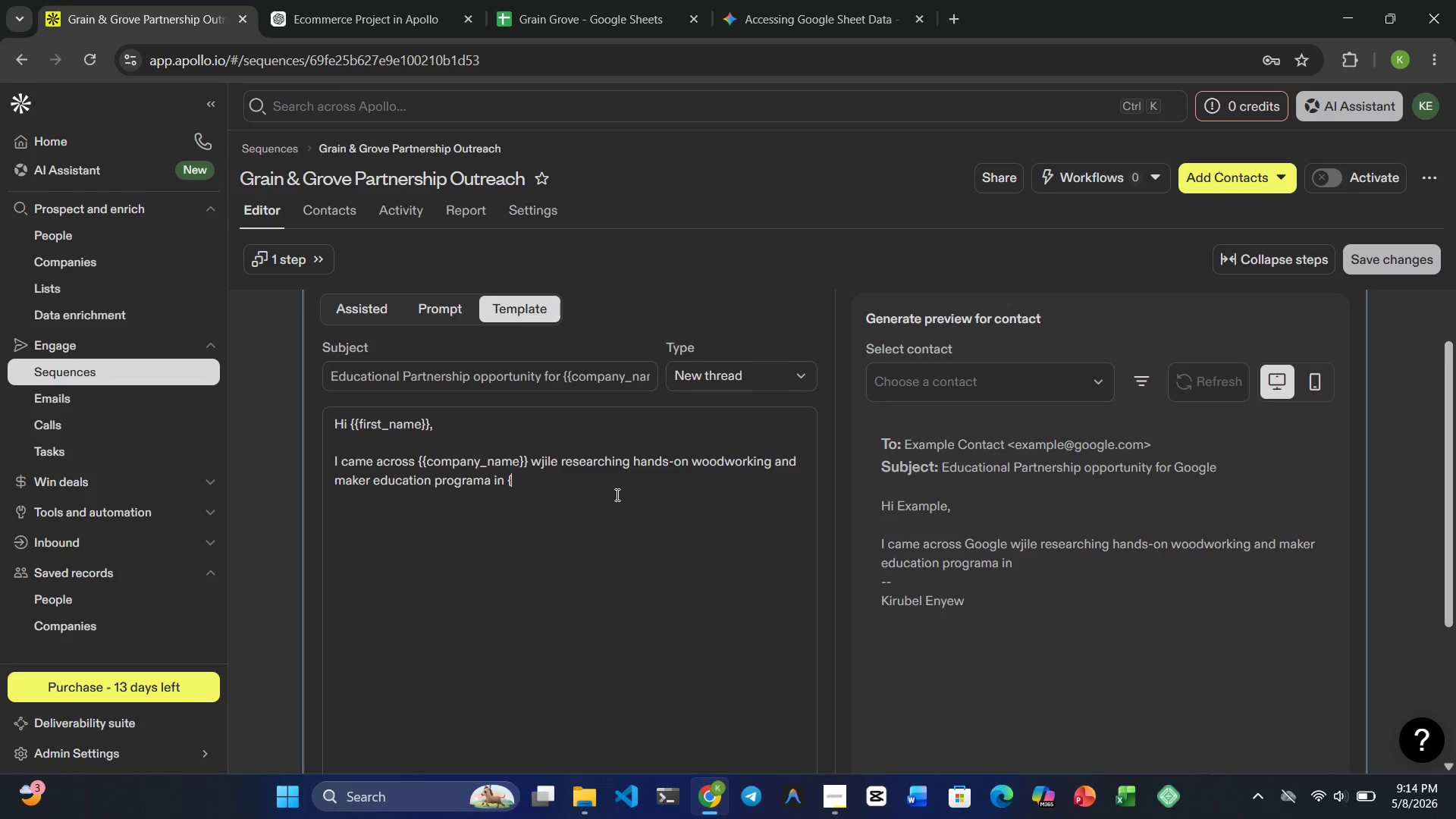 
key(Shift+BracketLeft)
 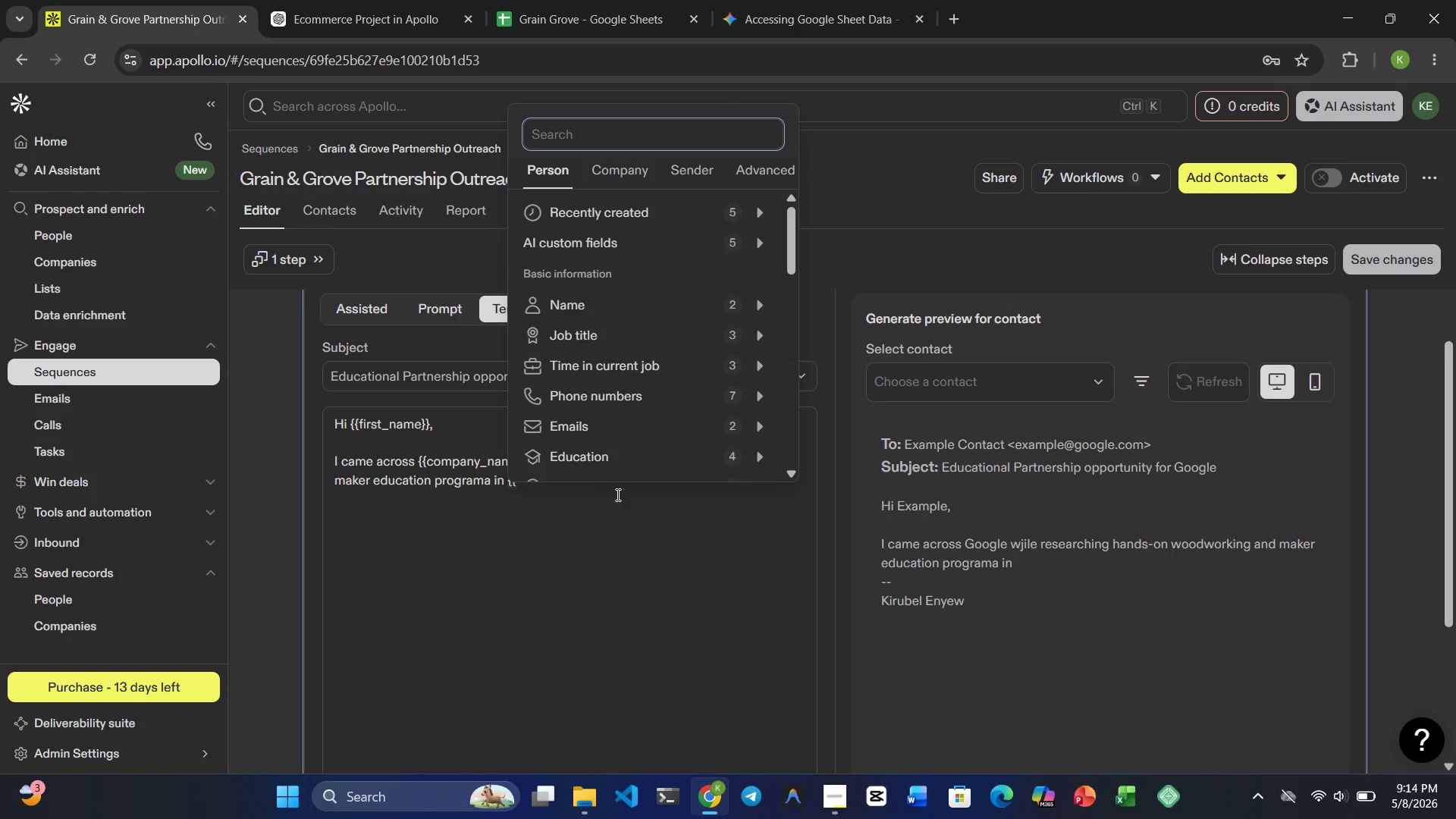 
left_click([635, 528])
 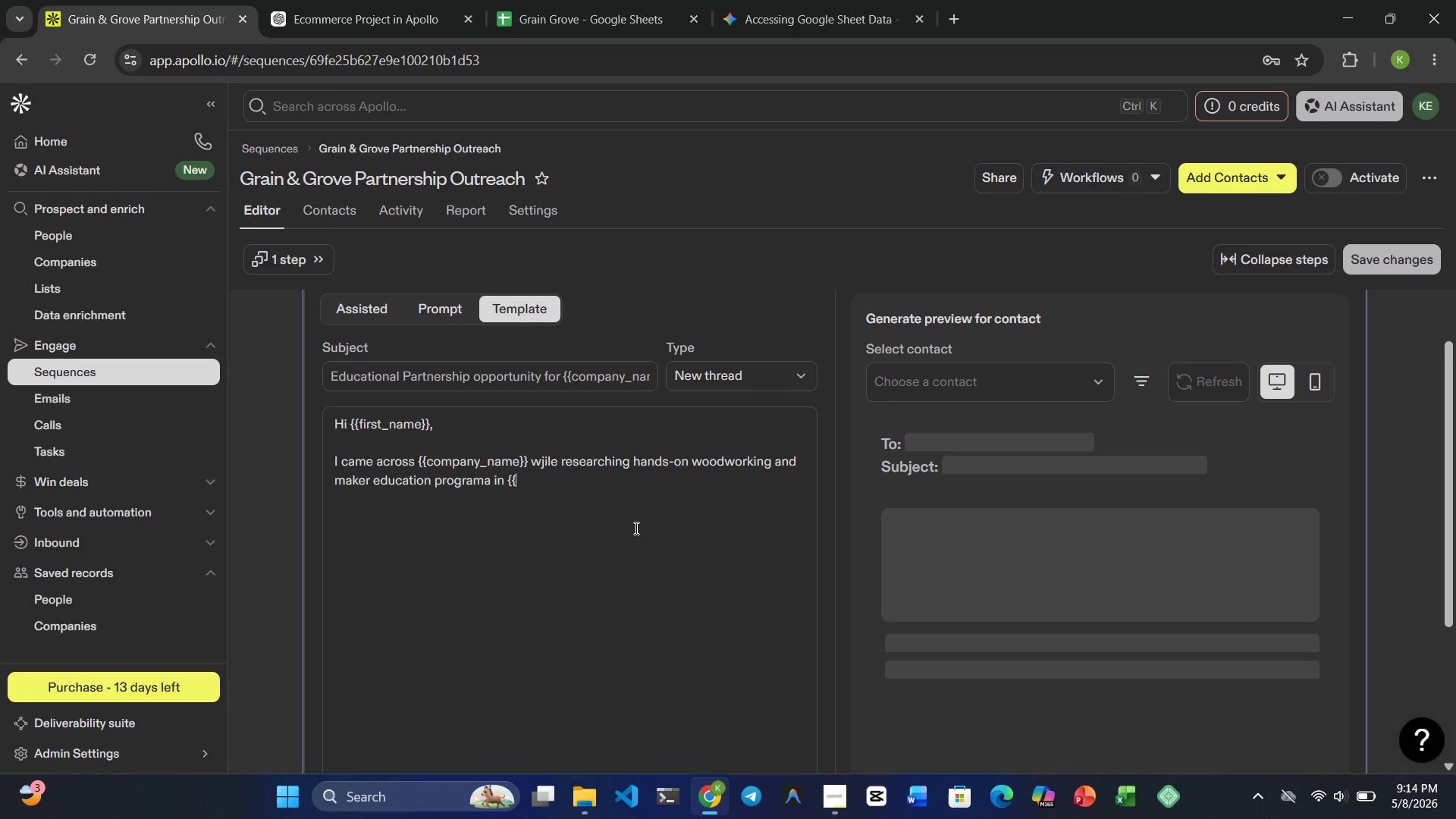 
type(Local_City_Reference}})
 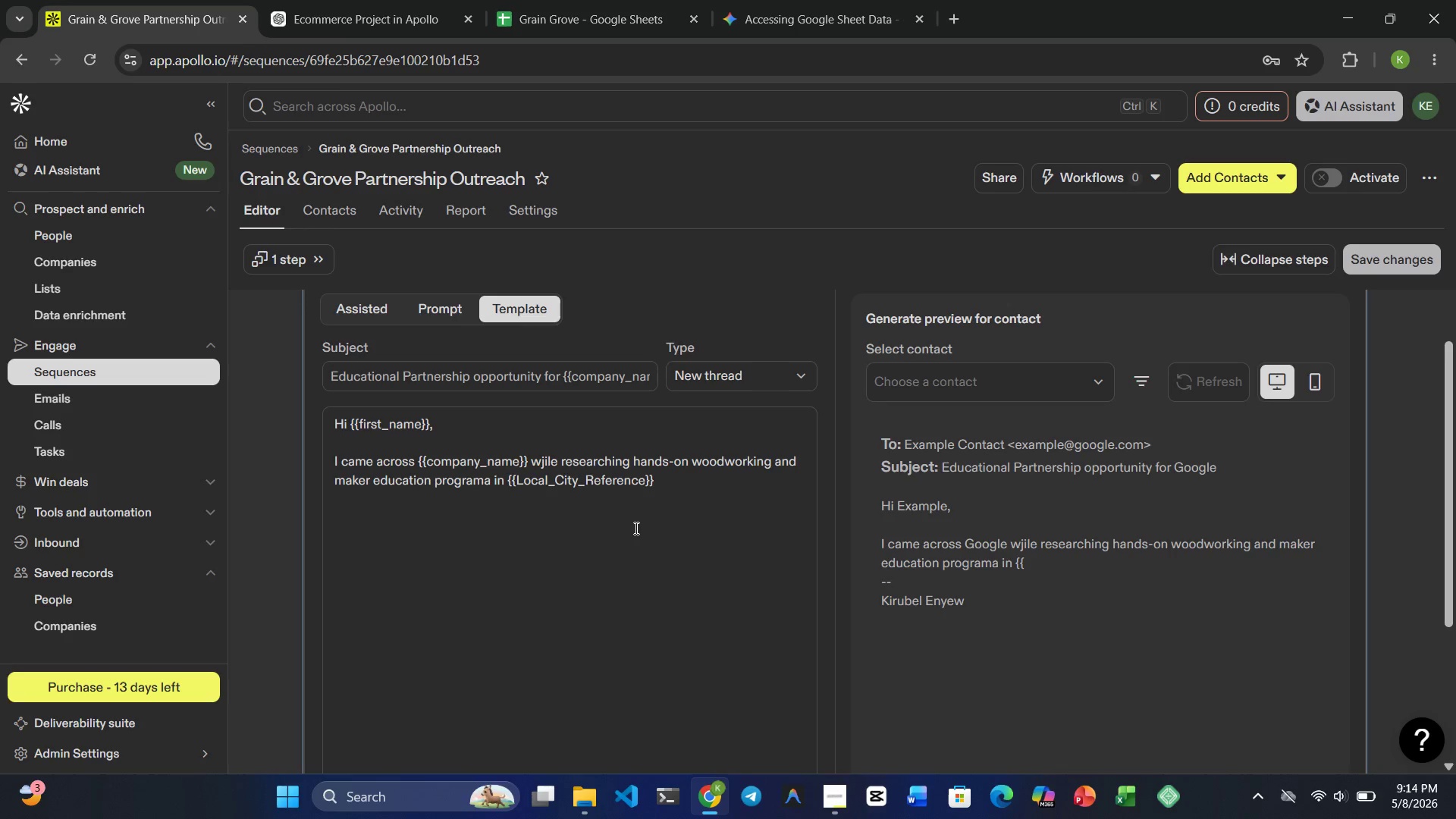 
wait(13.88)
 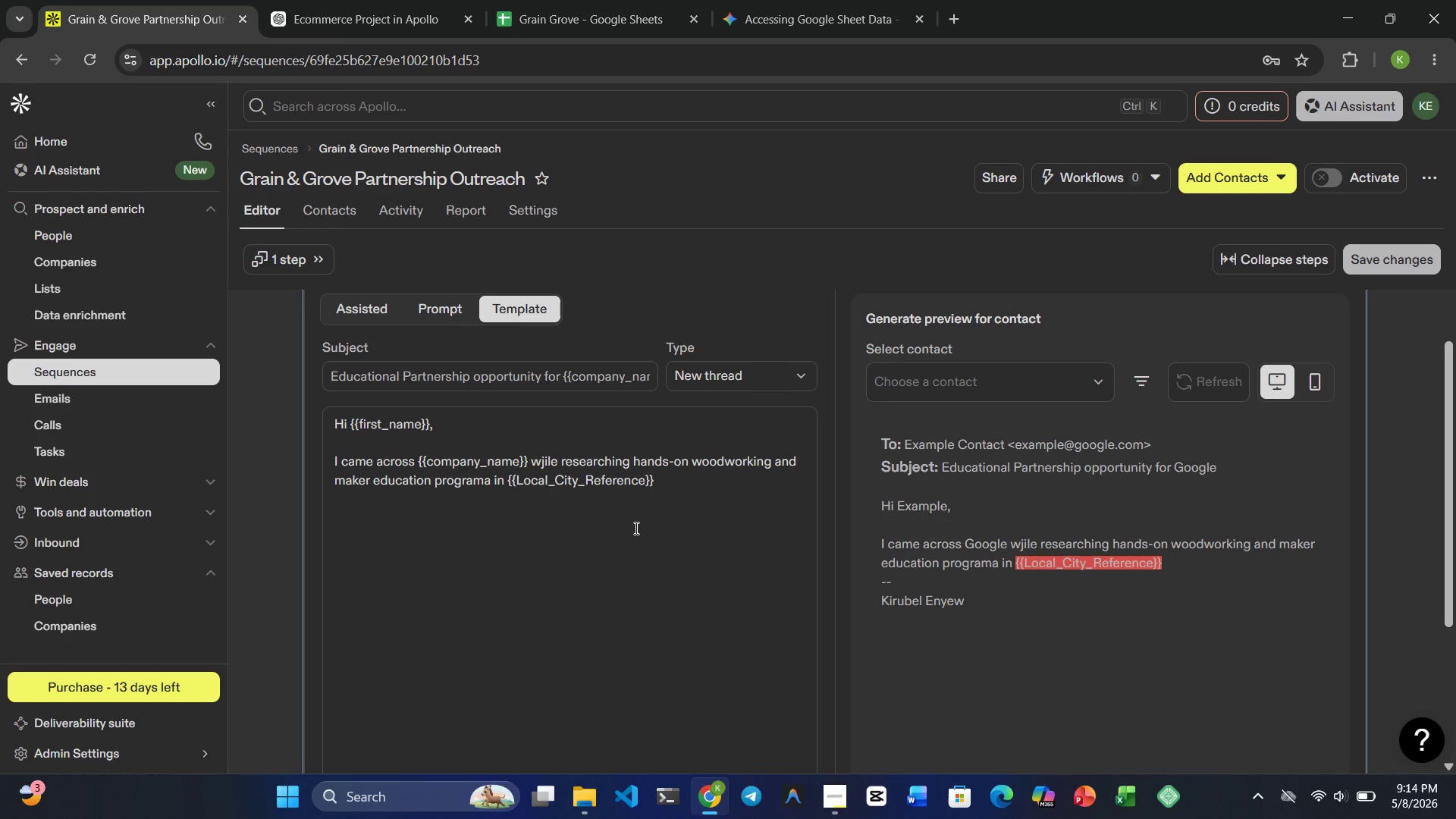 
scroll: coordinate [1088, 648], scroll_direction: none, amount: 0.0
 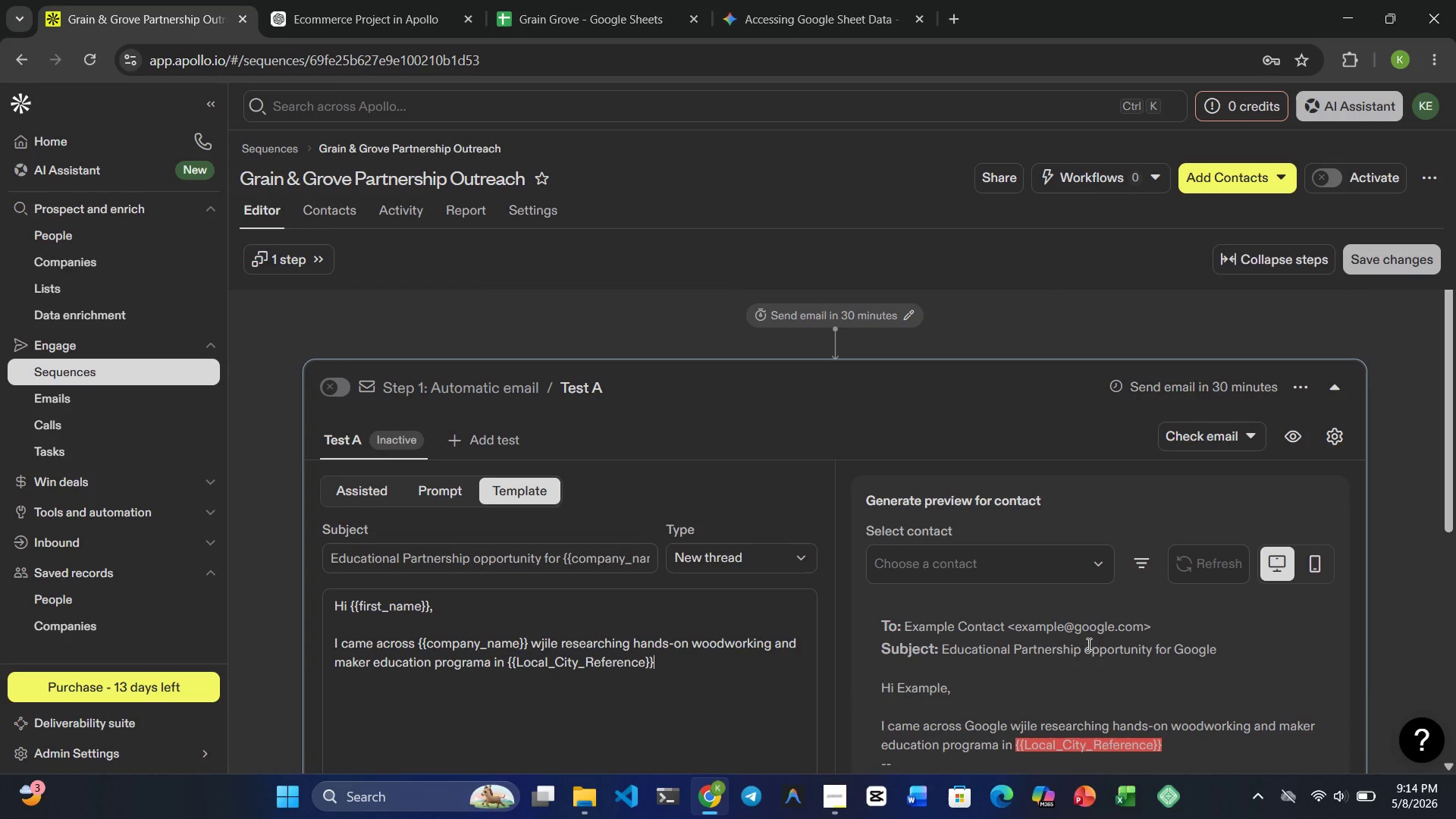 
scroll: coordinate [1087, 644], scroll_direction: down, amount: 3.0
 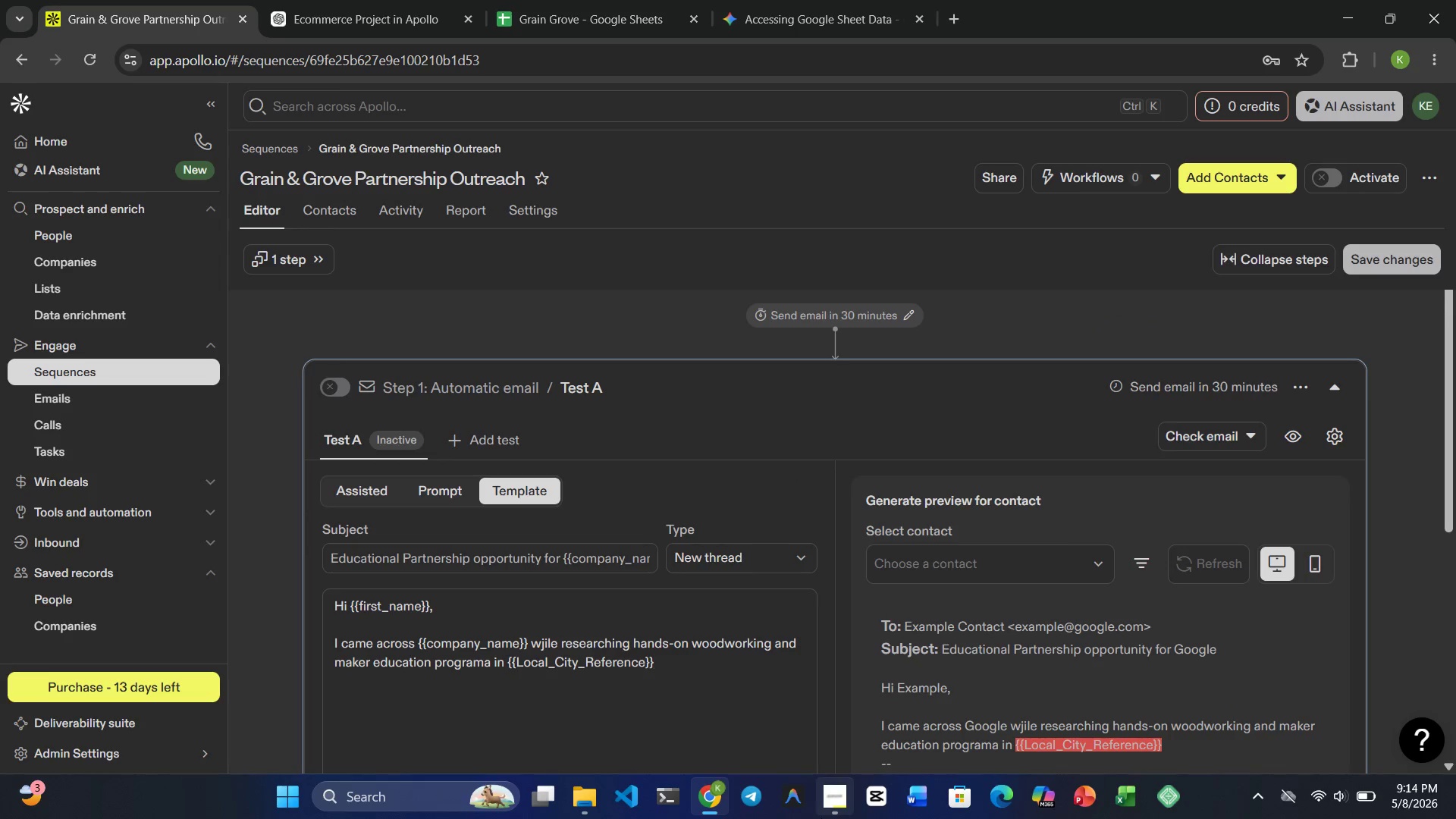 
left_click([821, 818])
 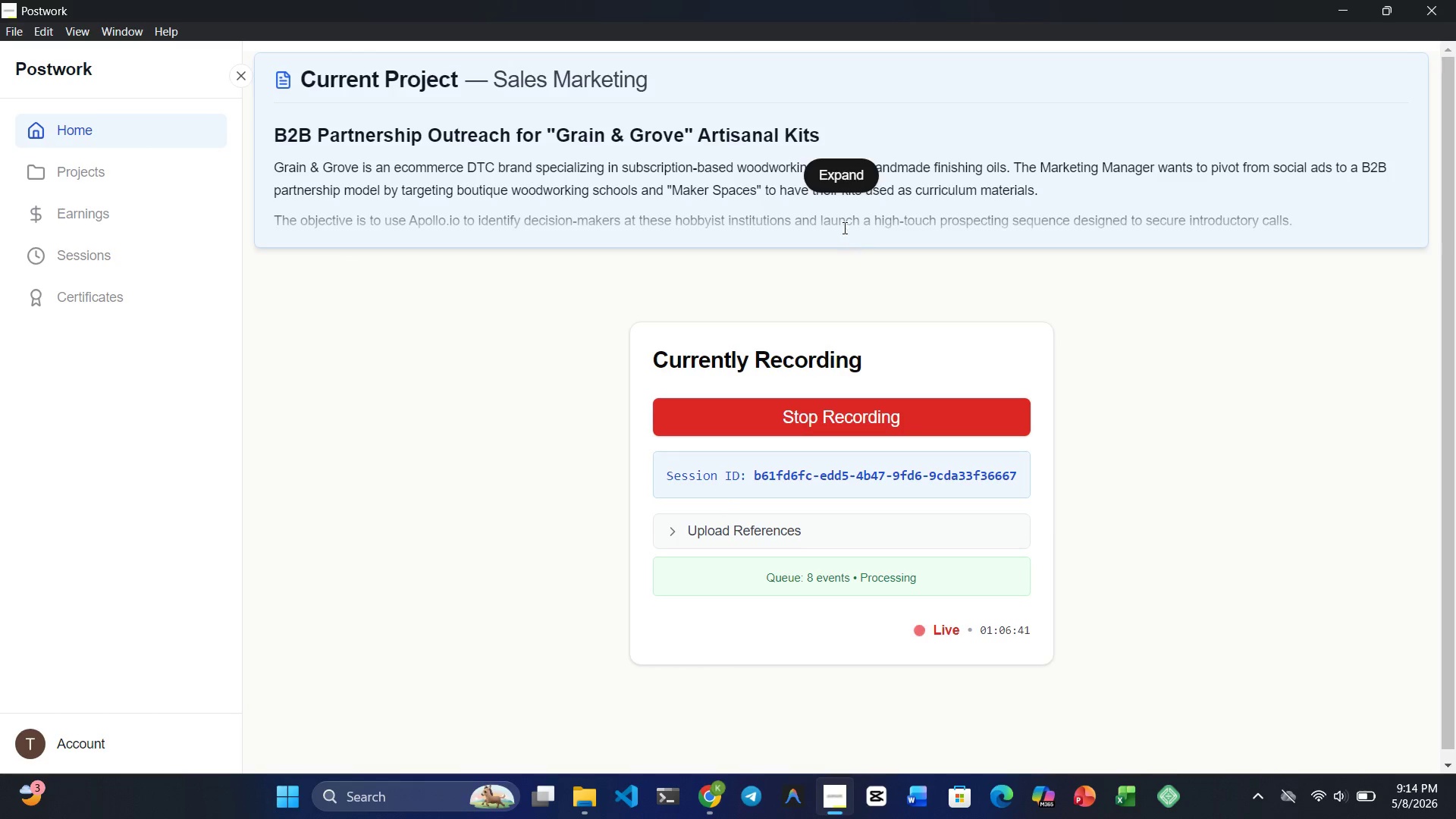 
wait(8.3)
 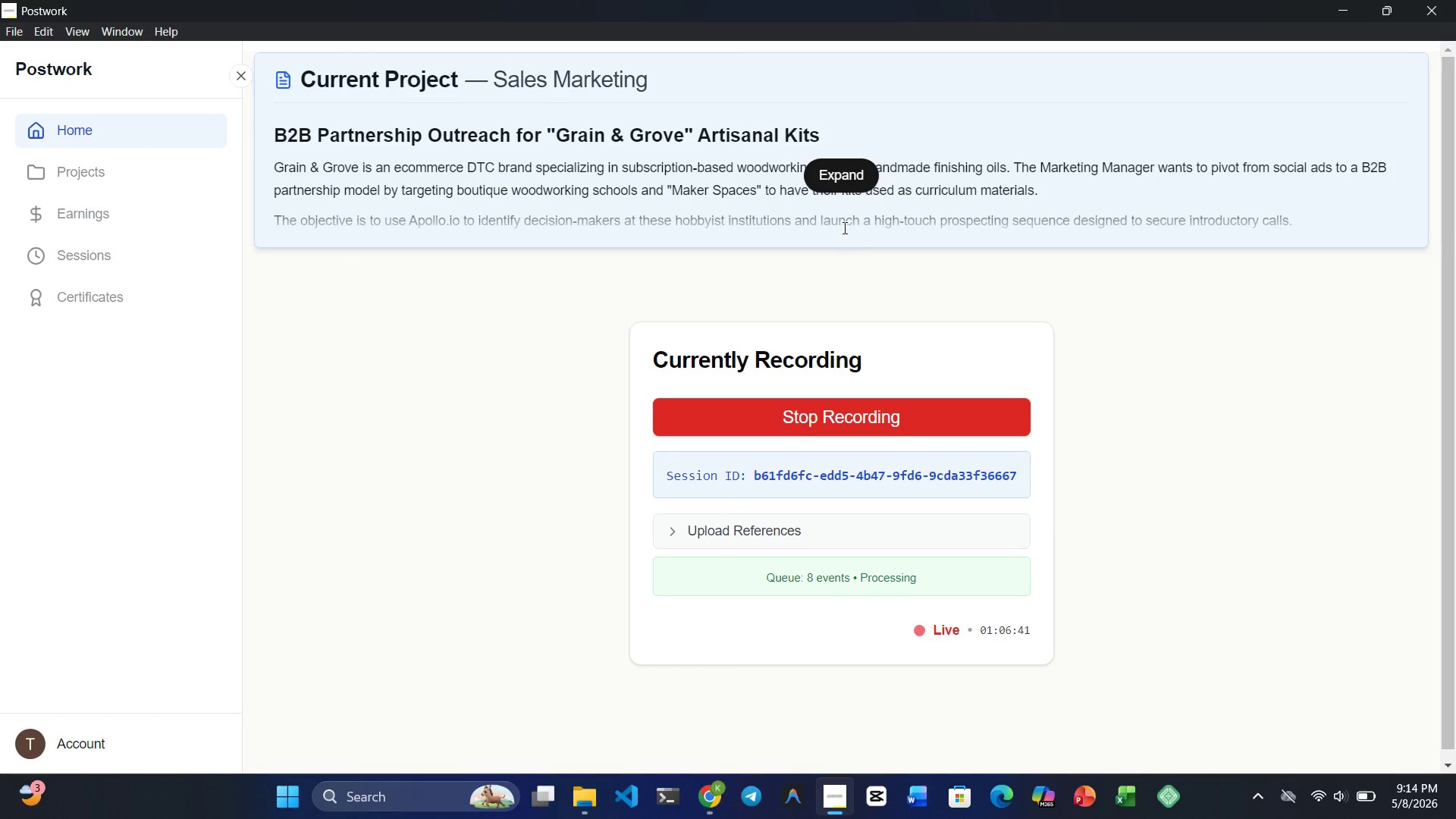 
left_click([704, 673])
 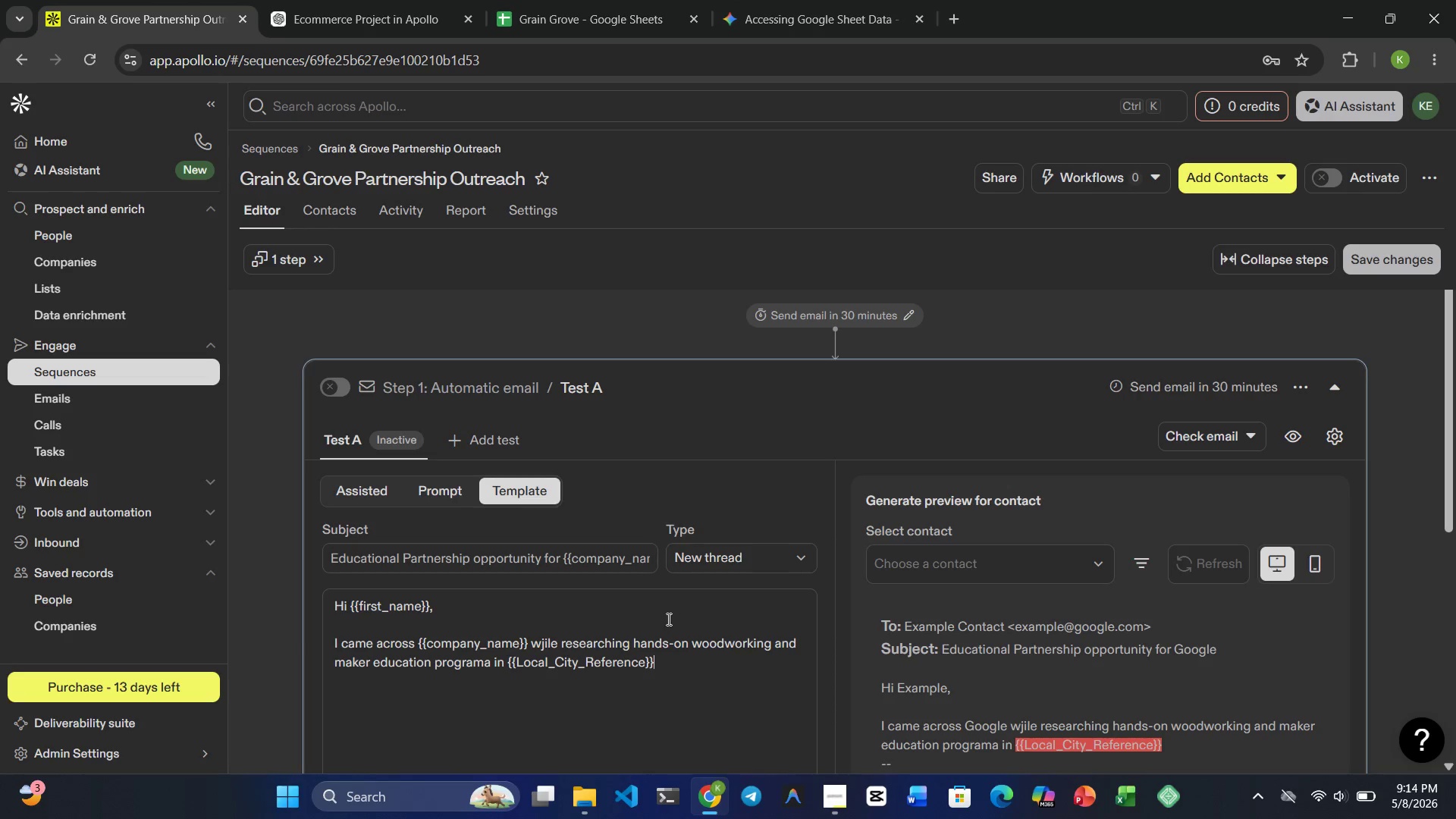 
scroll: coordinate [667, 619], scroll_direction: down, amount: 1.0
 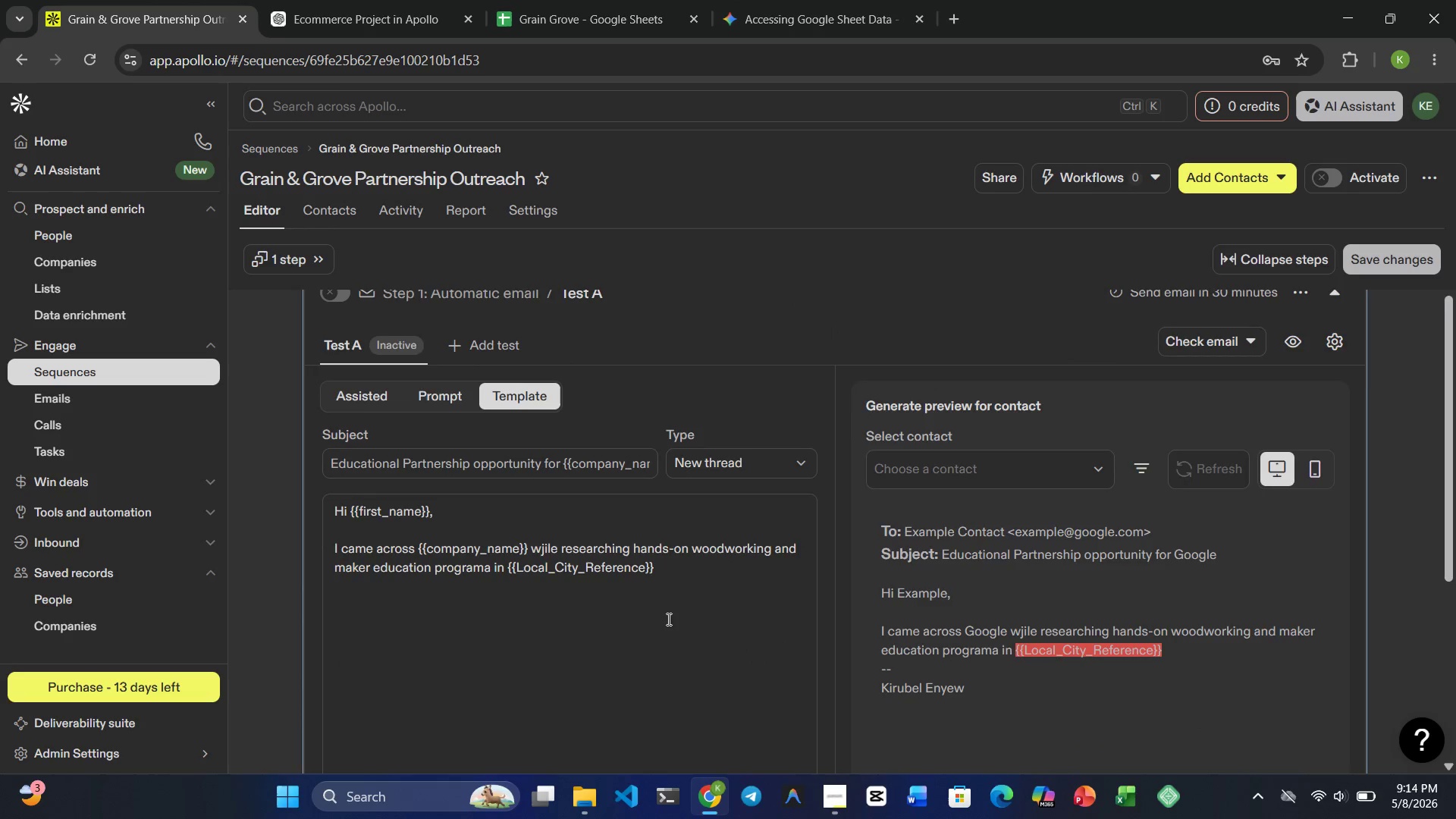 
scroll: coordinate [667, 619], scroll_direction: up, amount: 4.0
 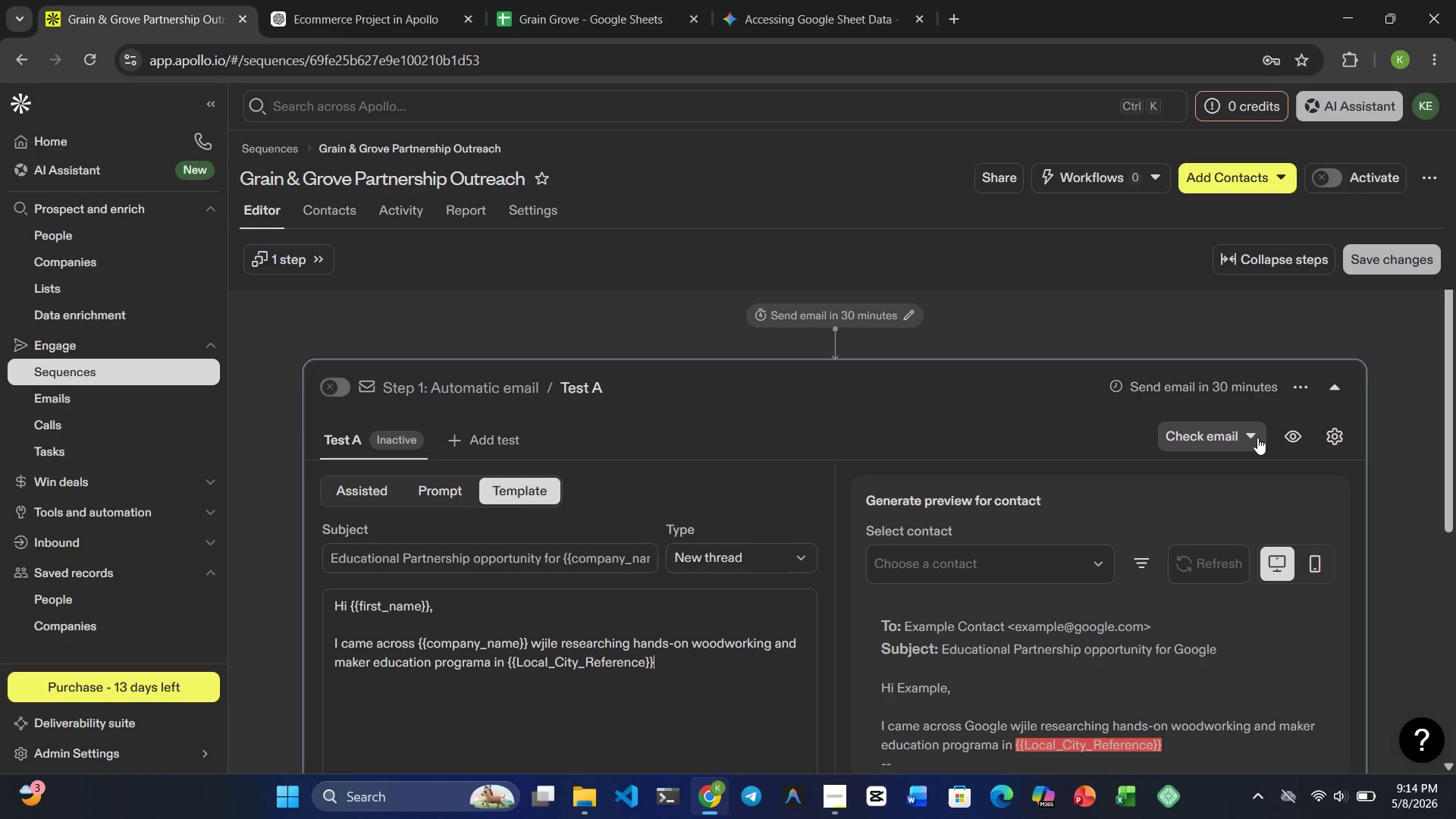 
left_click([1257, 438])
 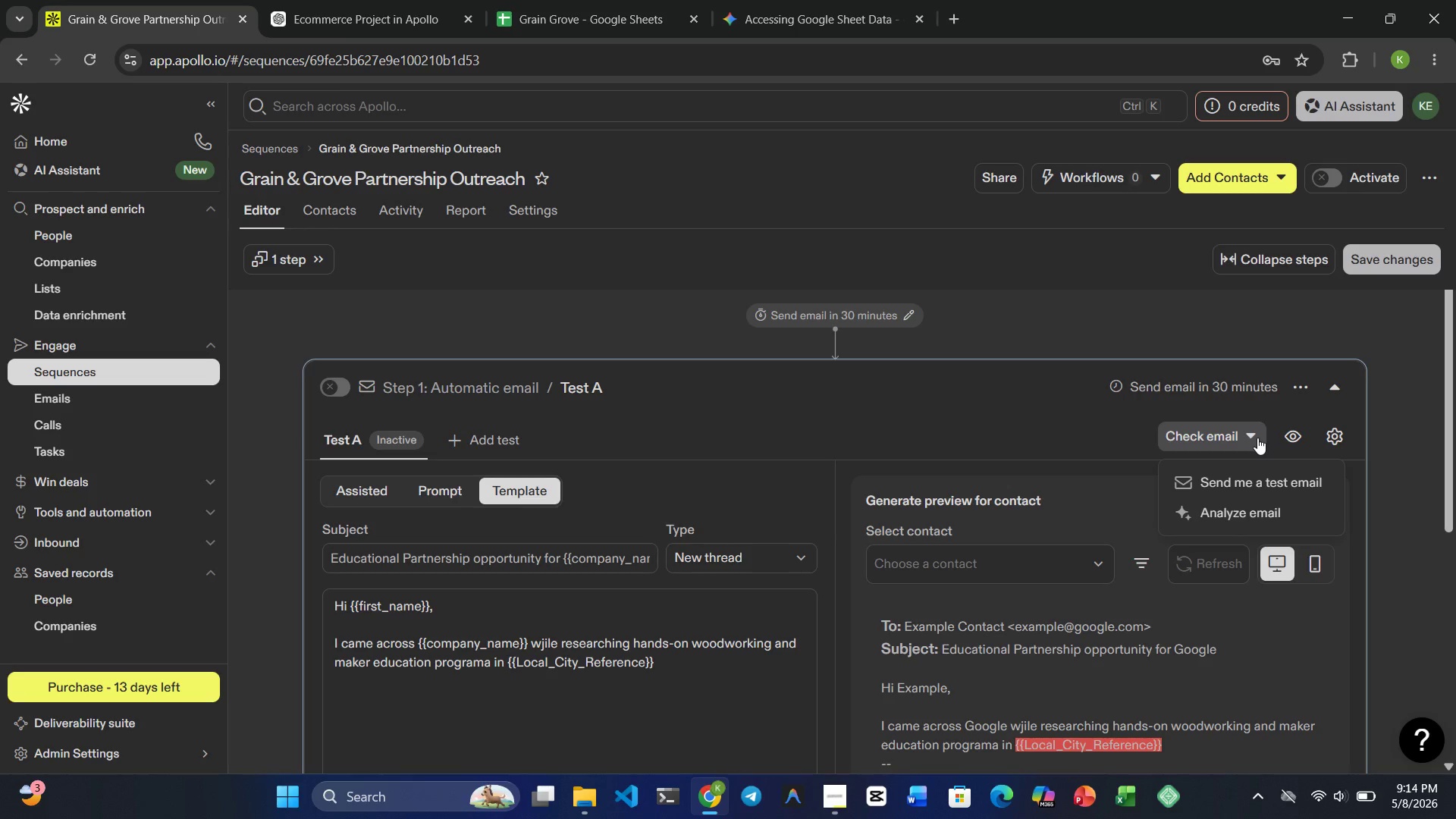 
left_click([1257, 438])
 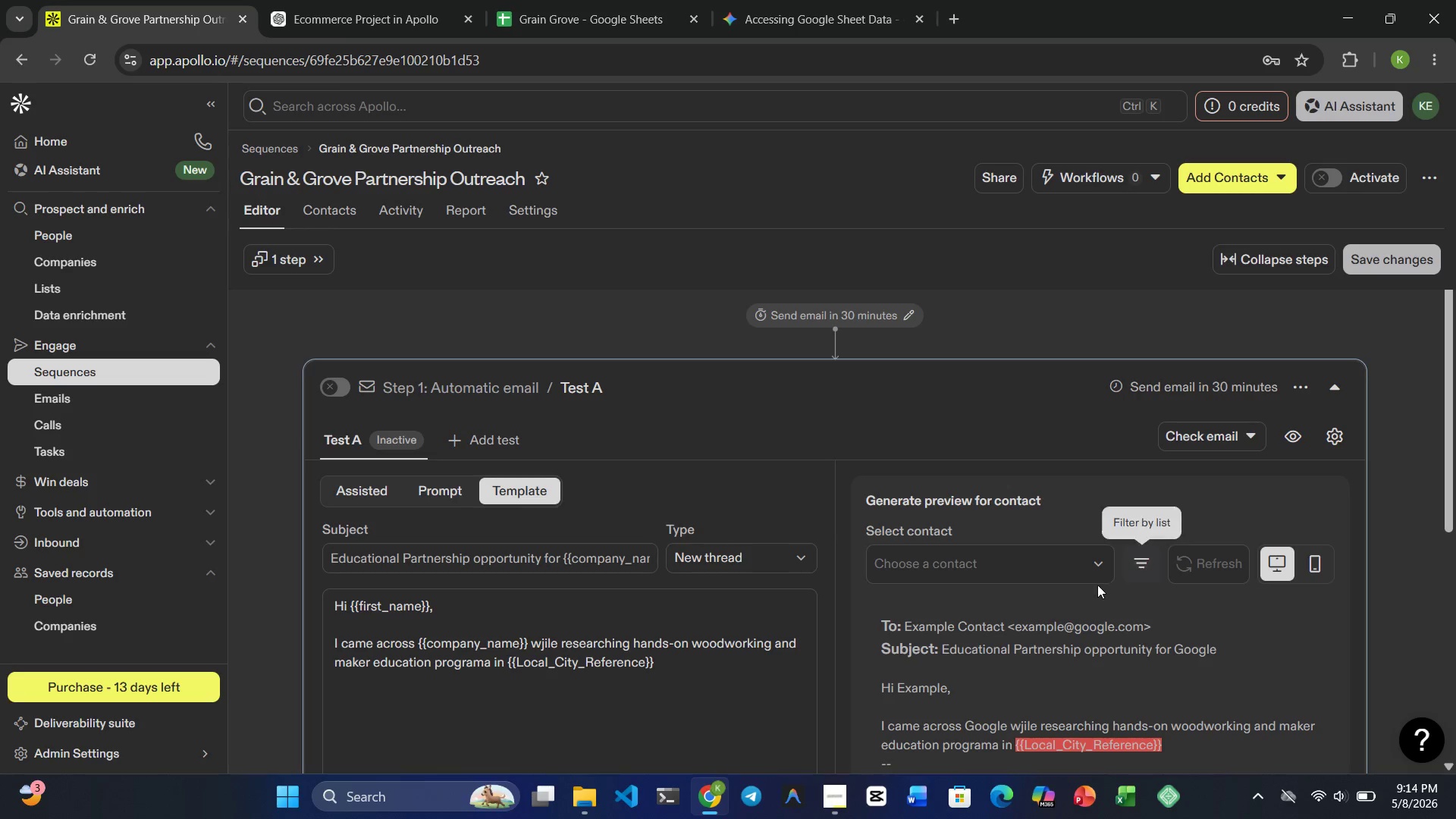 
left_click([1080, 575])
 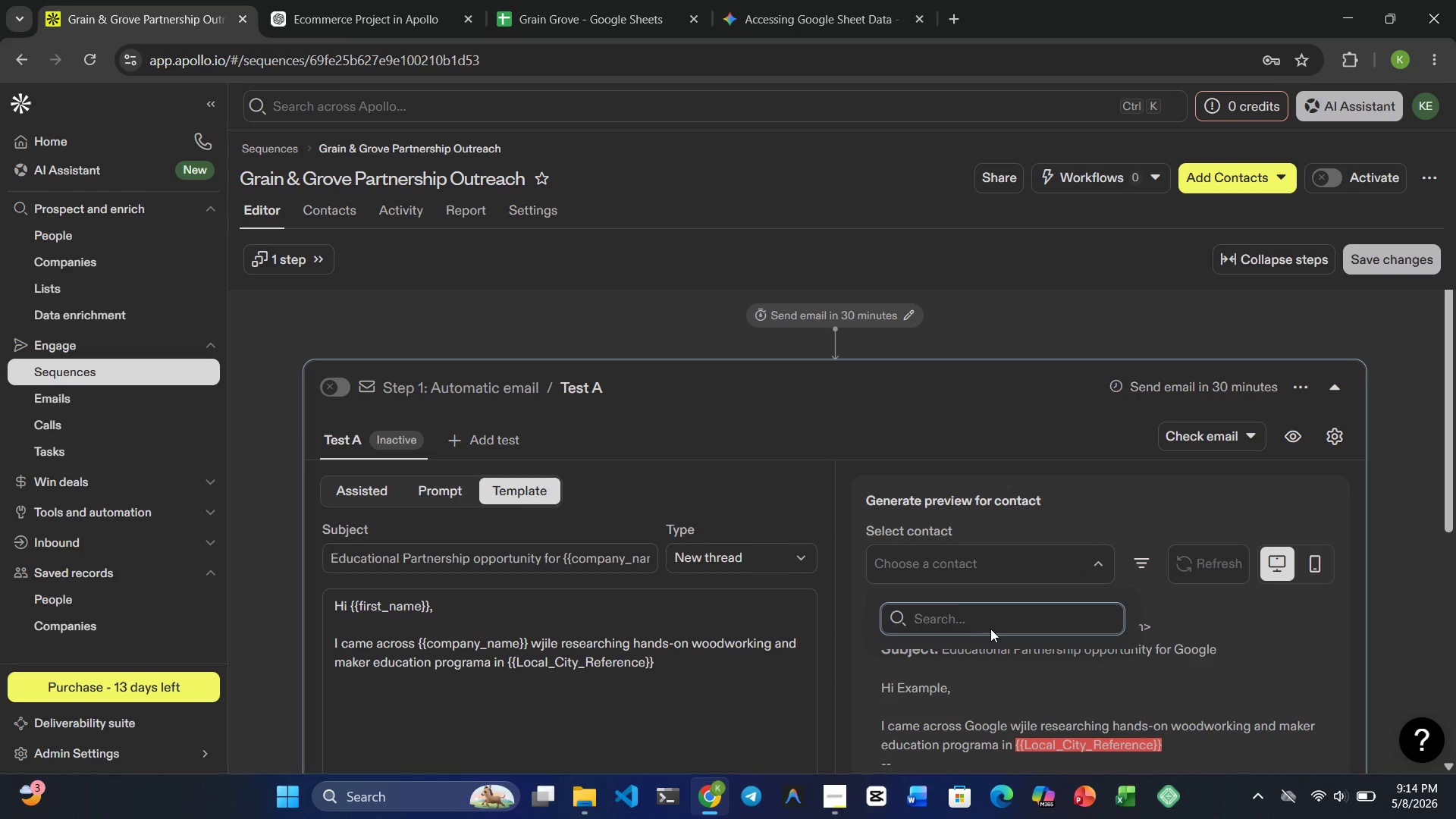 
left_click([990, 629])
 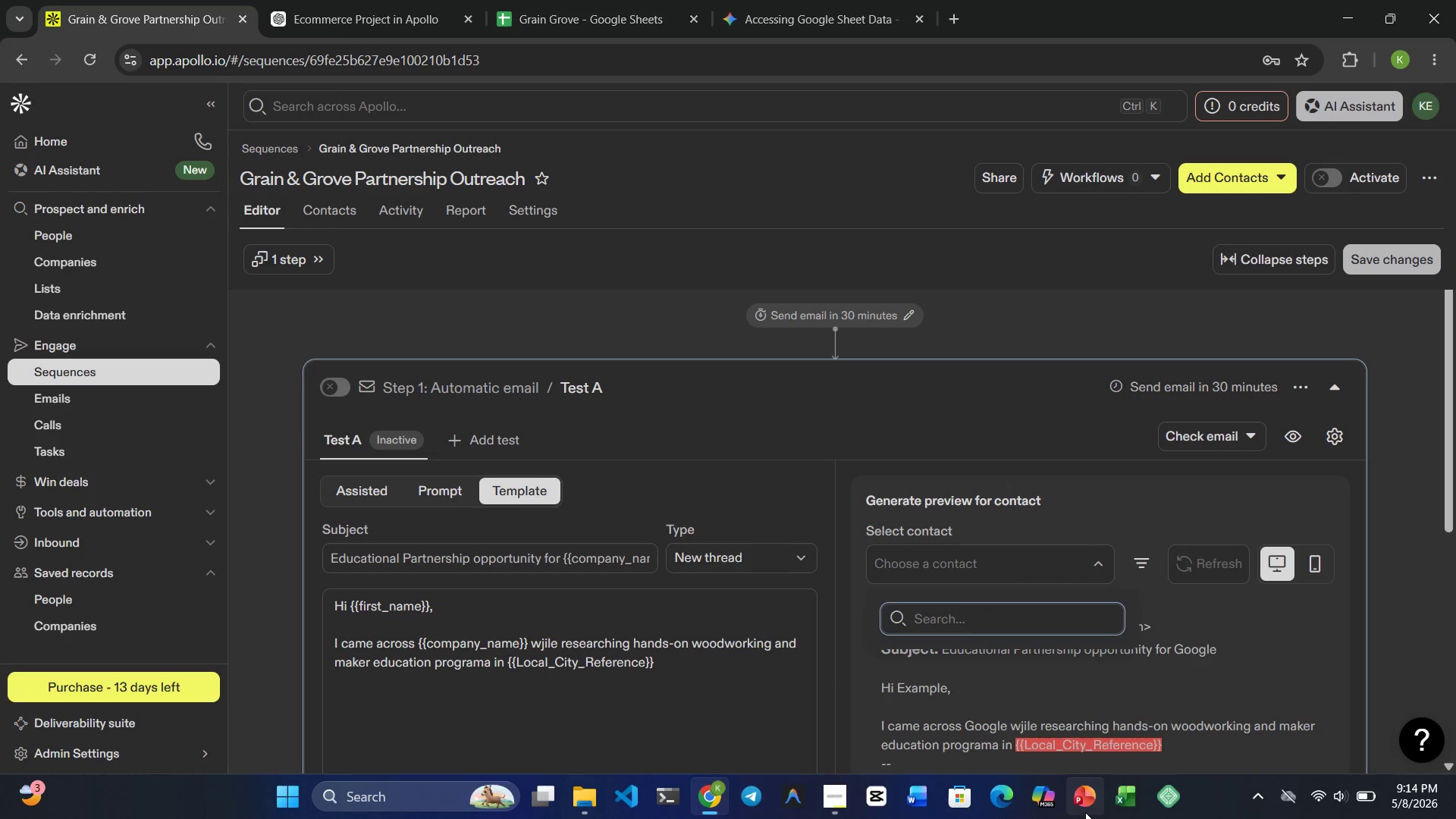 
wait(5.41)
 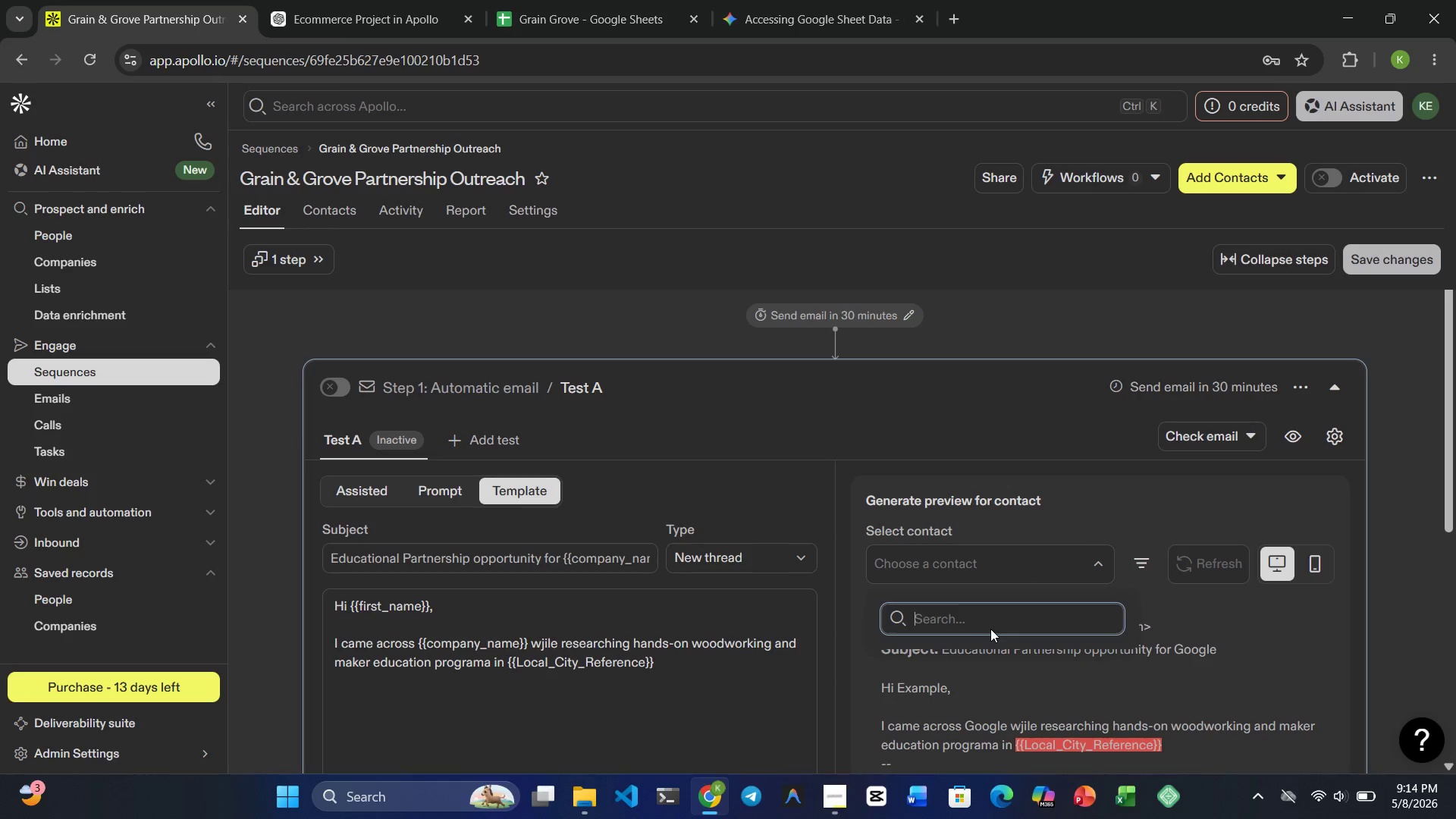 
left_click([582, 800])
 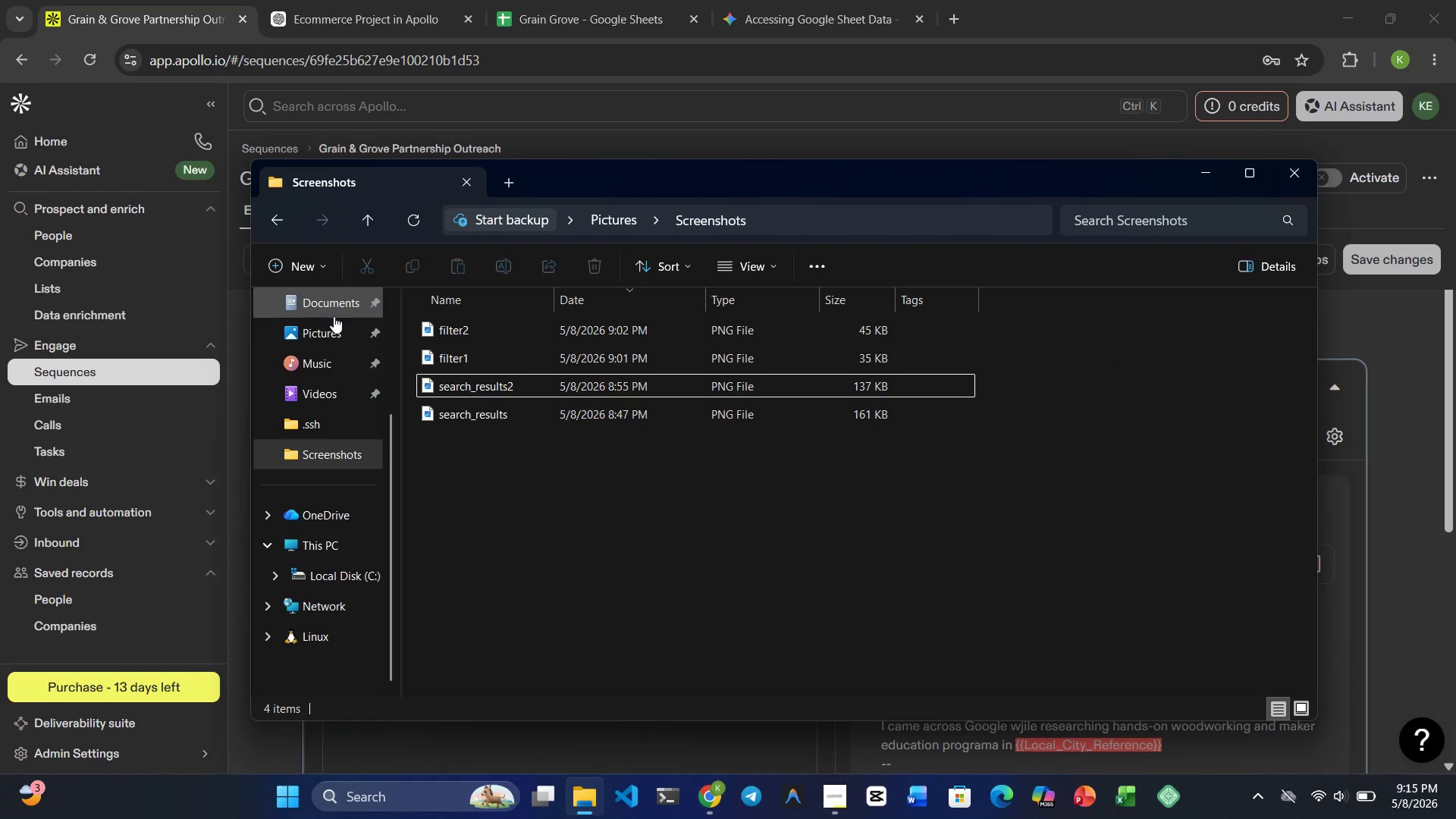 
scroll: coordinate [321, 423], scroll_direction: none, amount: 0.0
 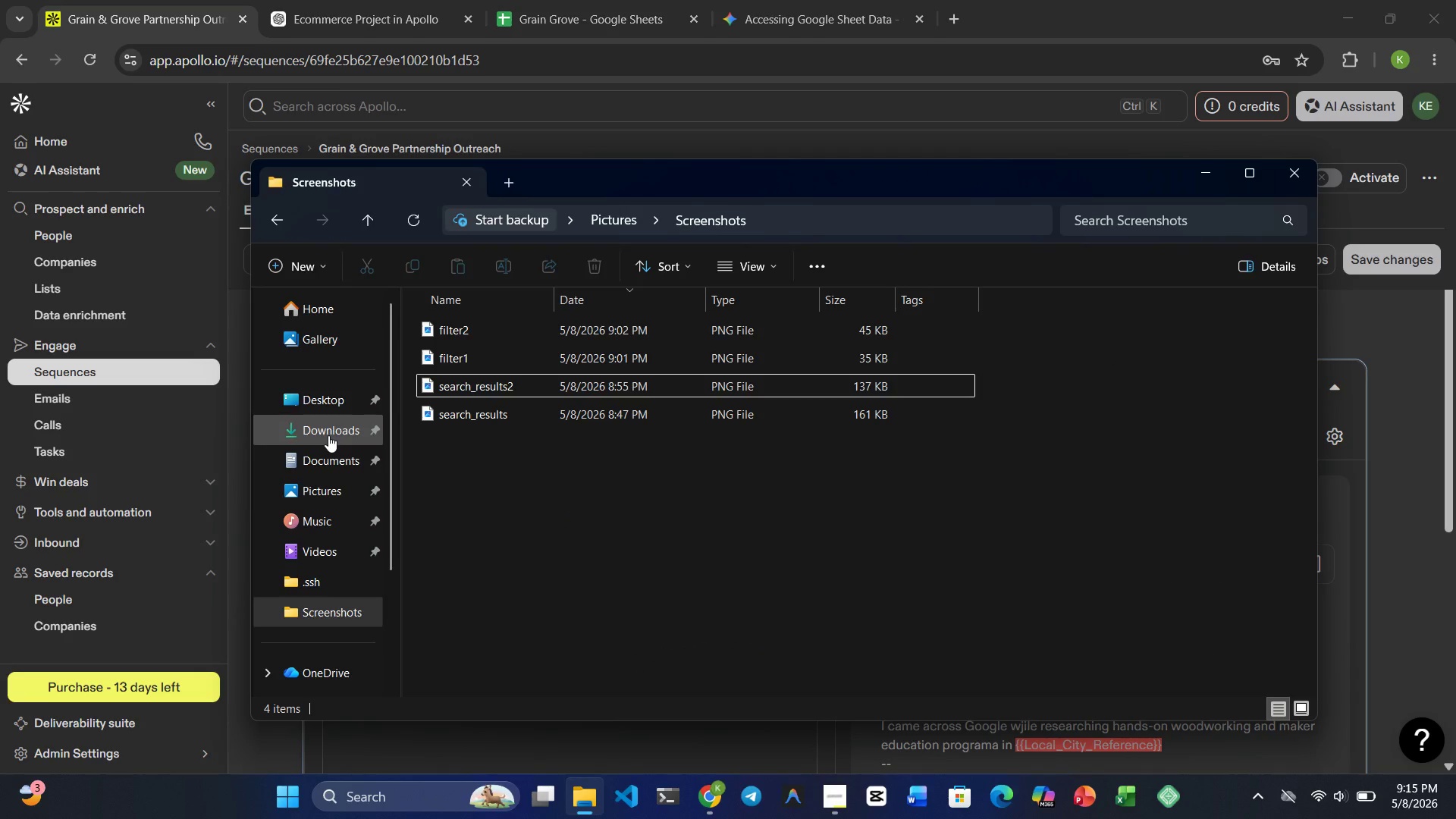 
left_click([328, 435])
 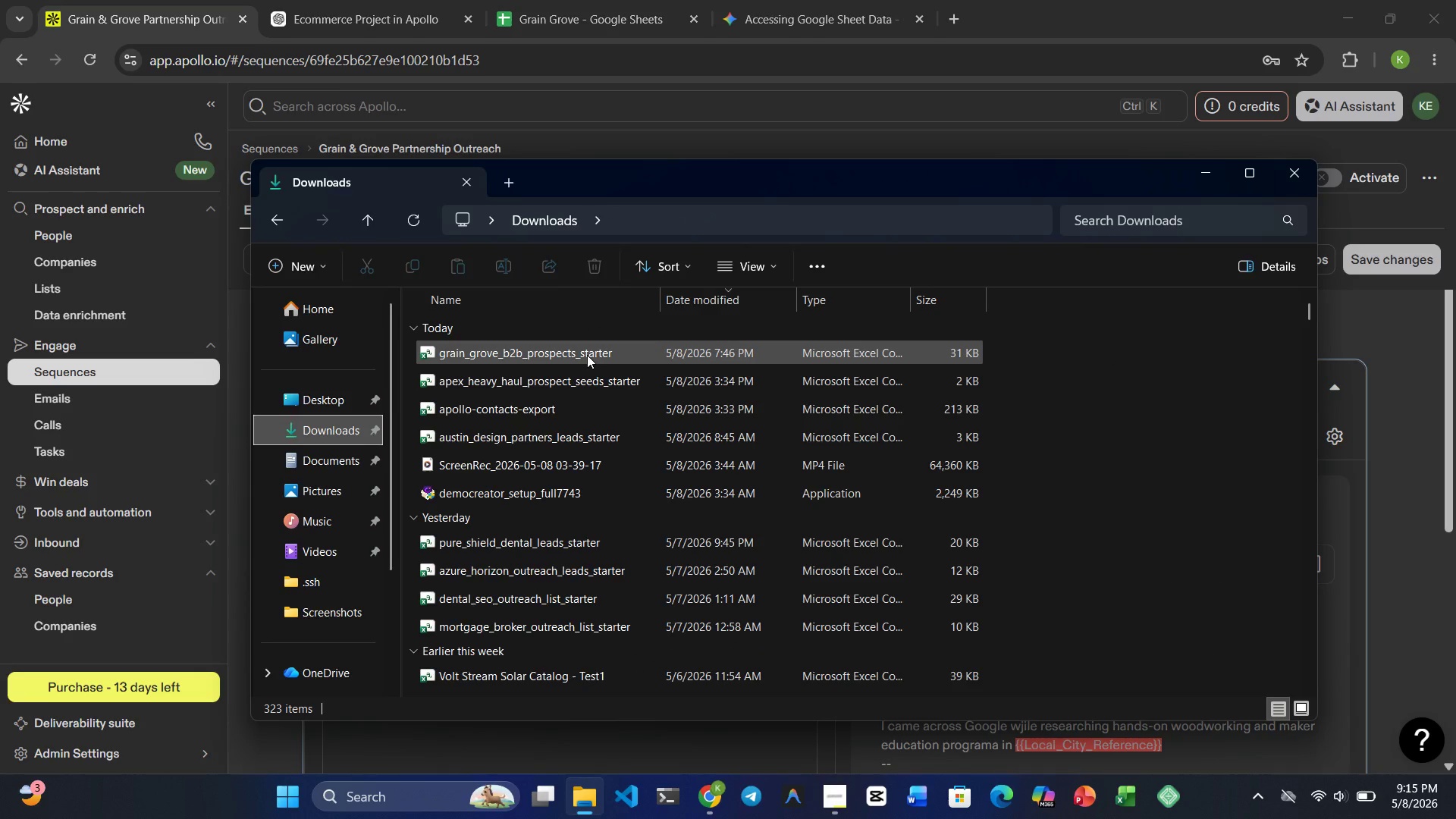 
double_click([586, 355])
 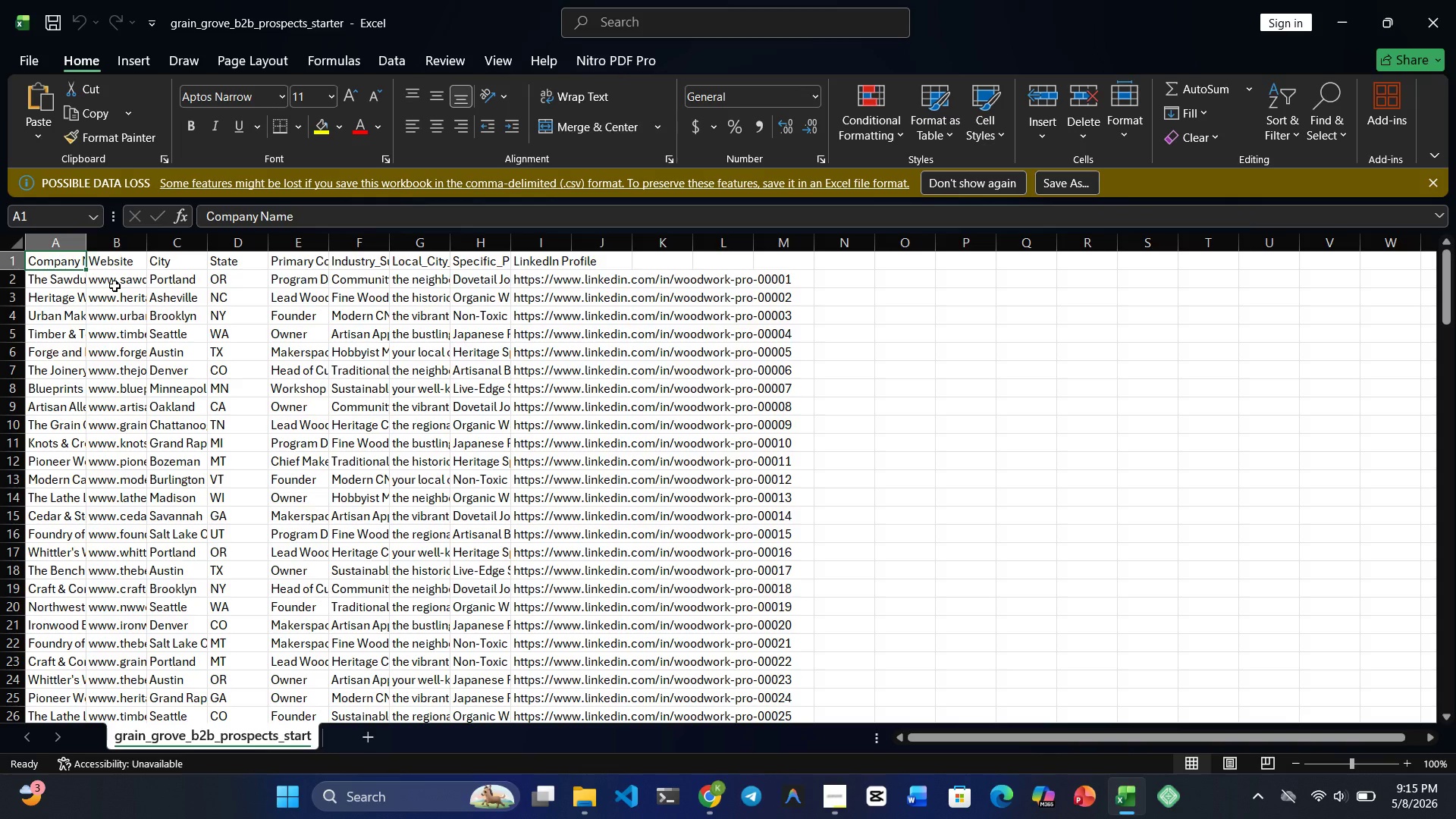 
wait(5.94)
 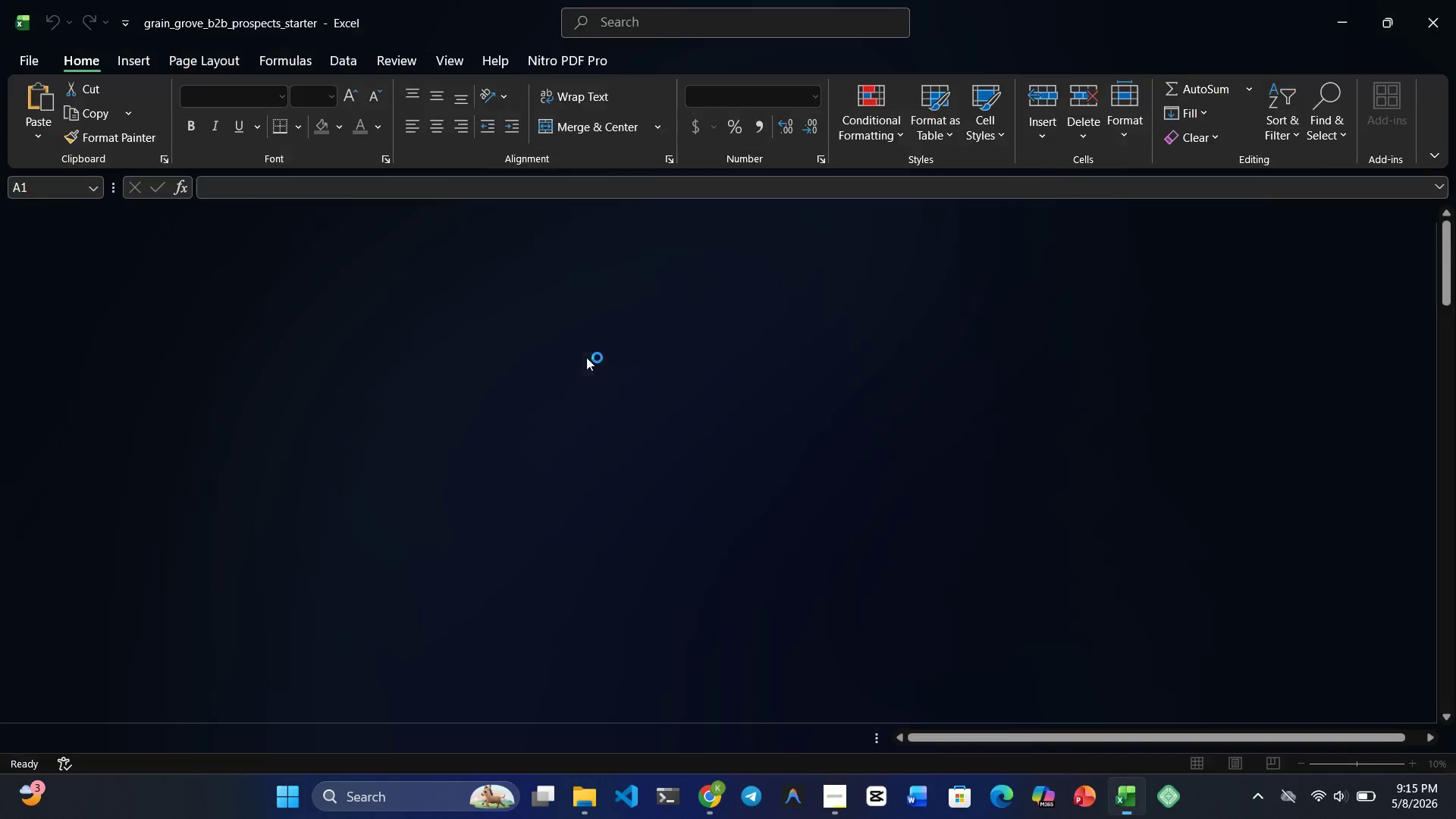 
double_click([45, 284])
 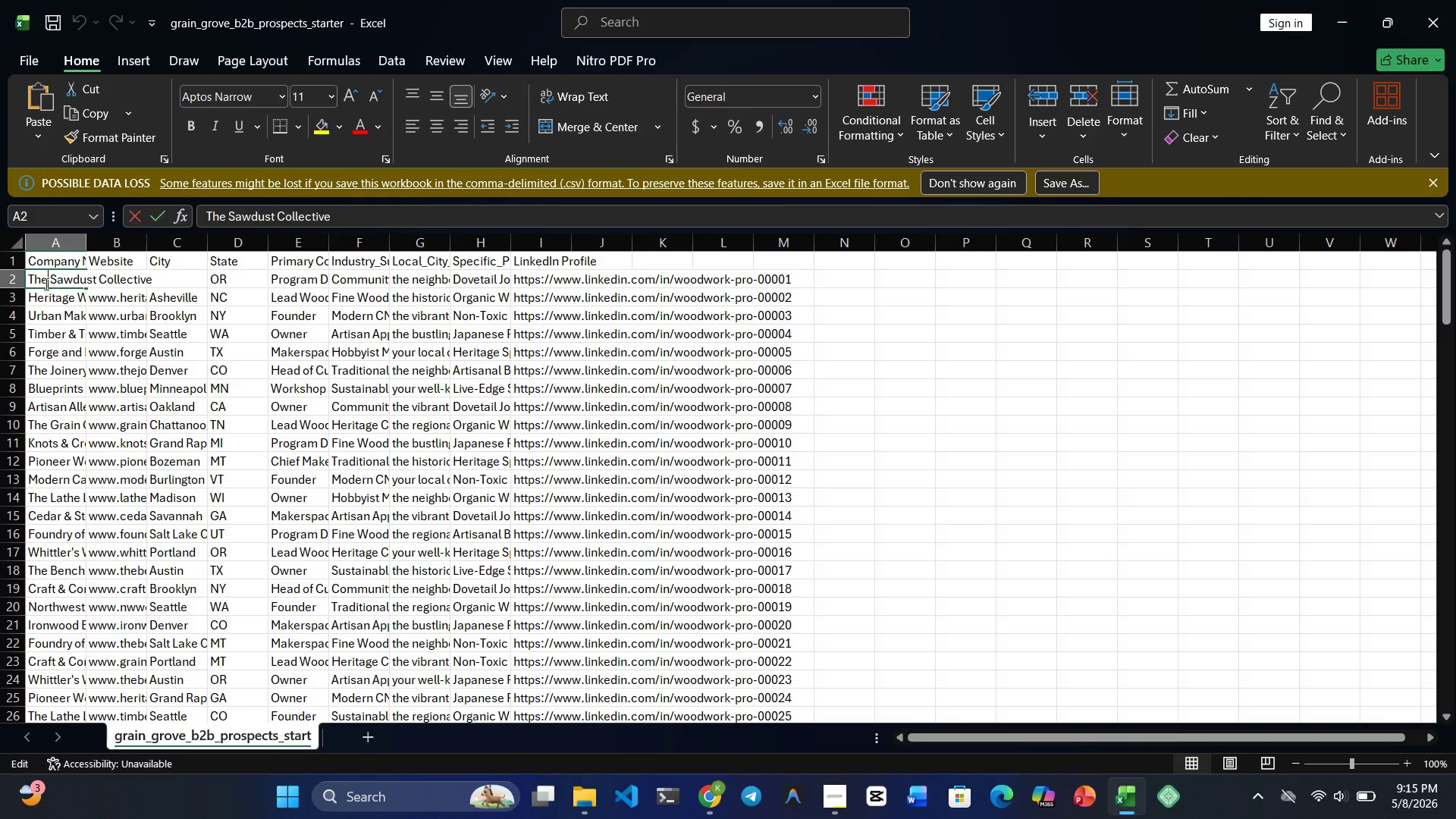 
triple_click([45, 284])
 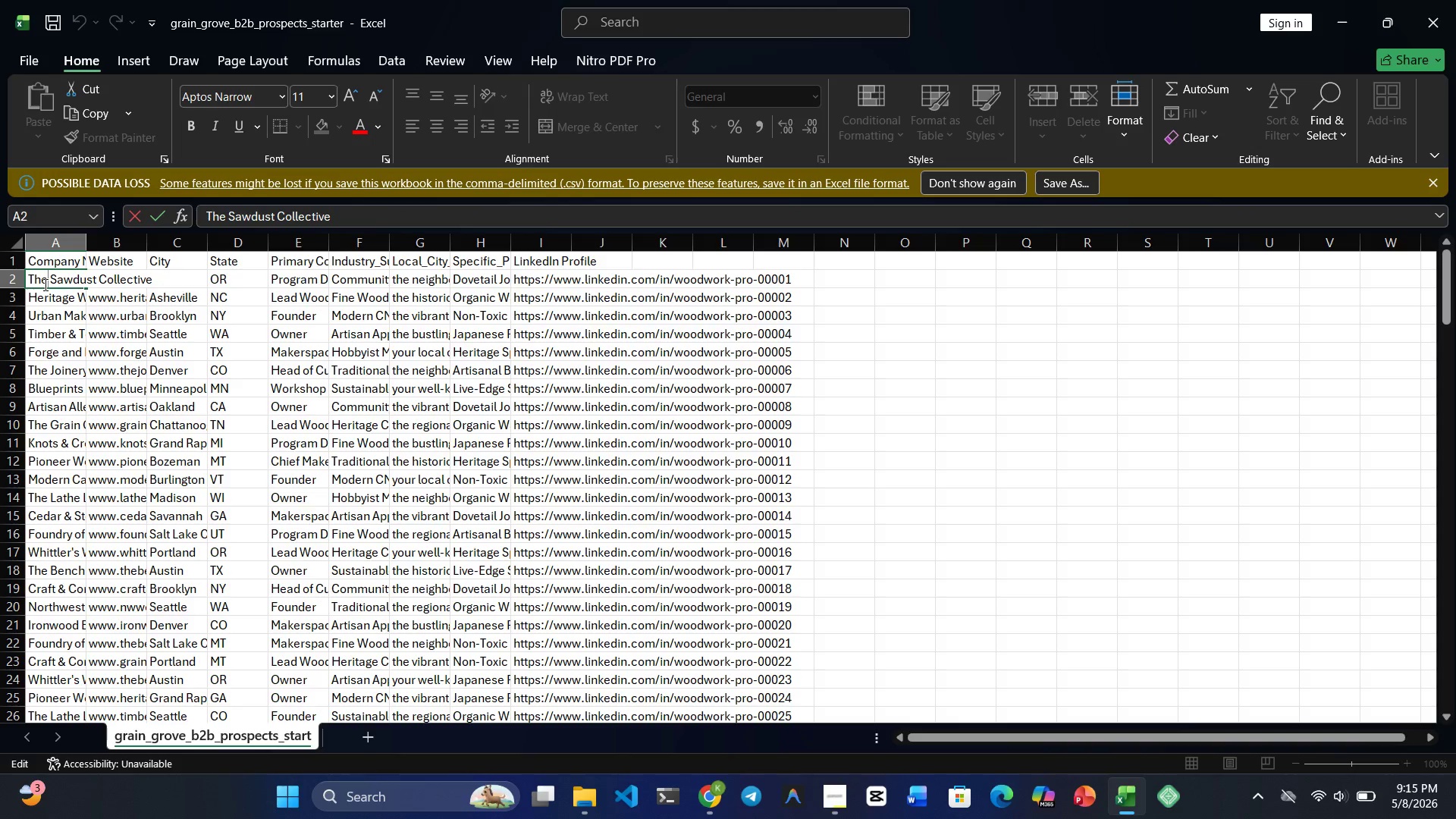 
key(Control+ControlRight)
 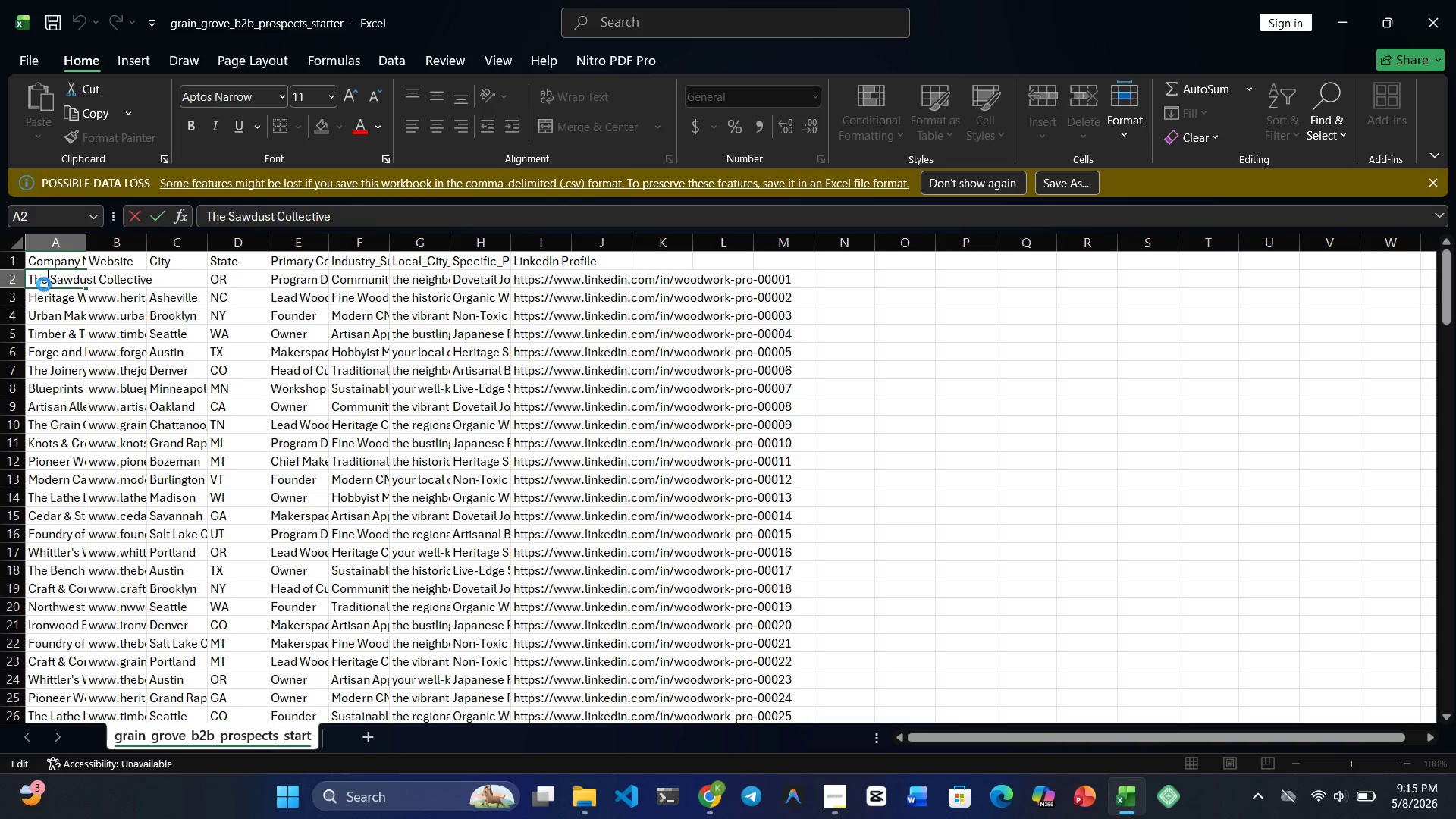 
key(Control+C)
 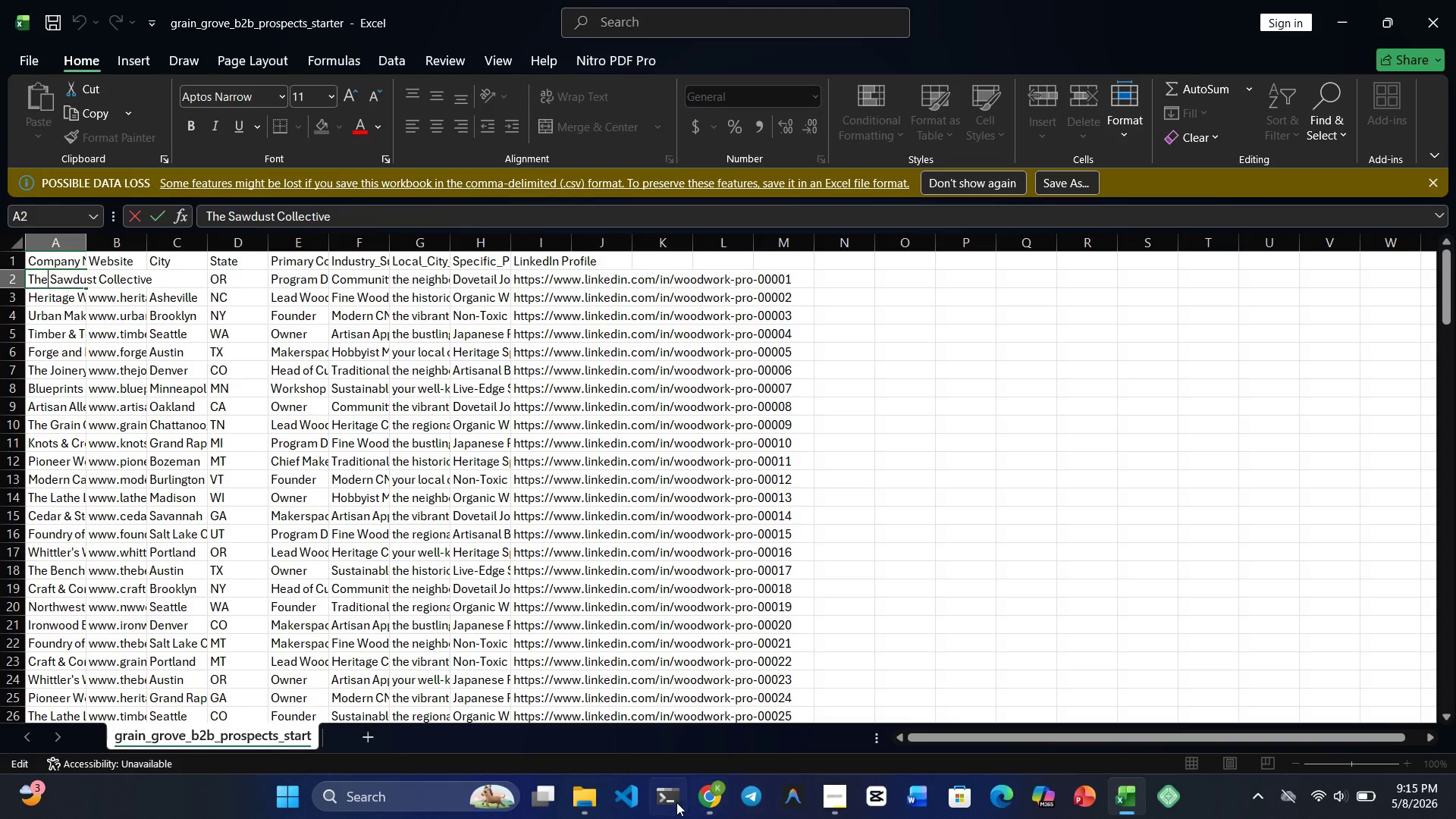 
left_click([697, 806])
 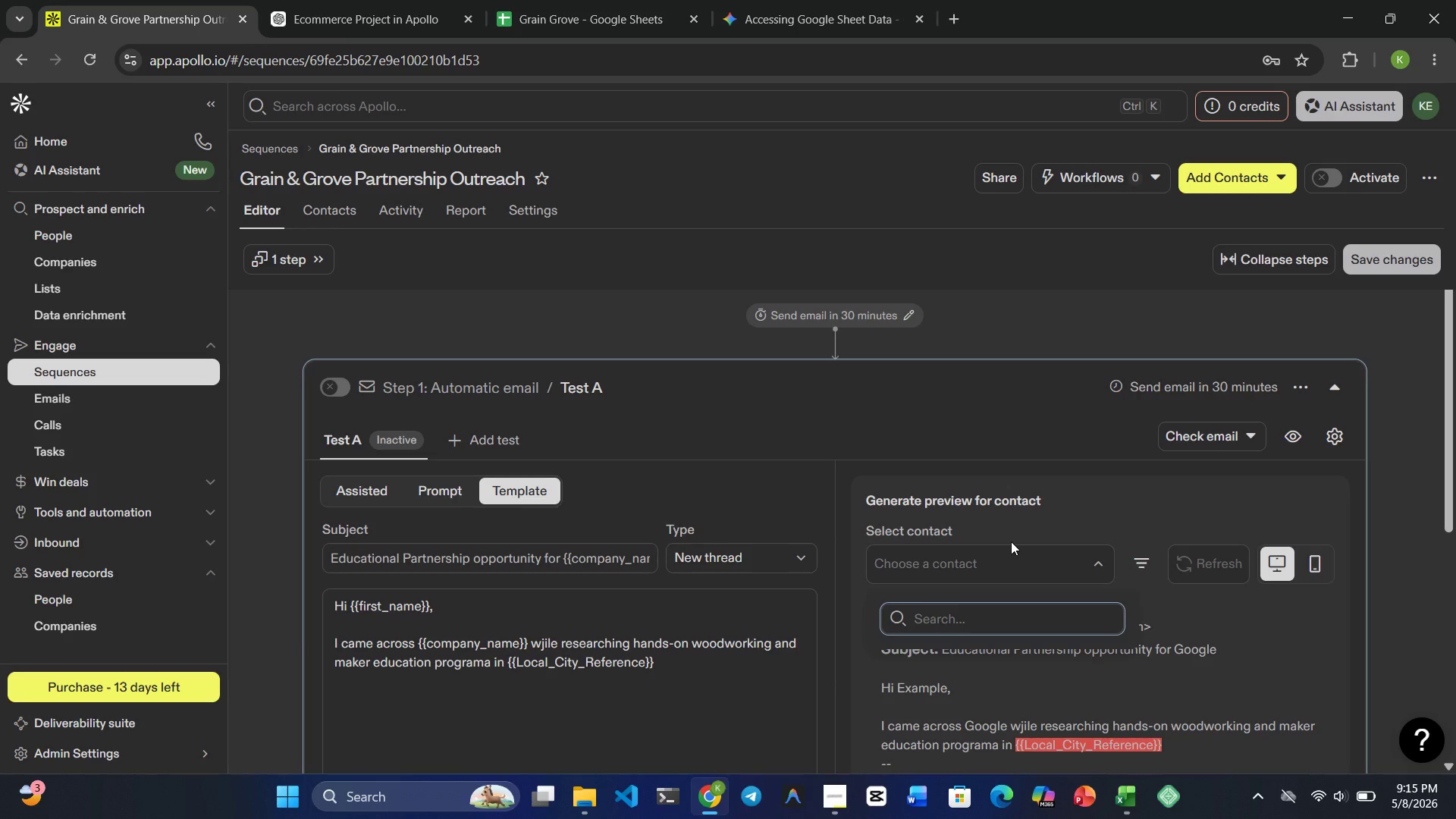 
key(Control+V)
 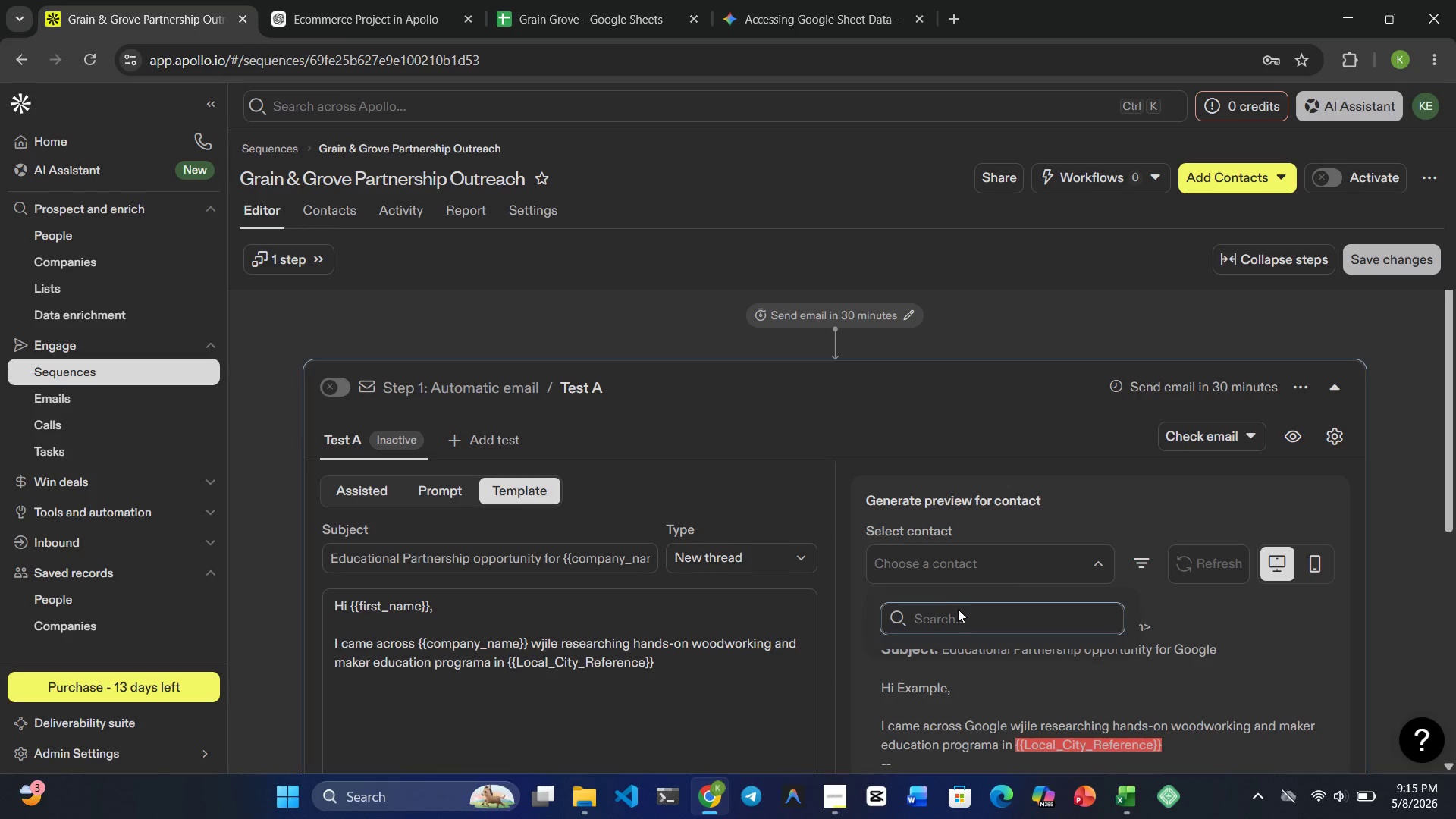 
left_click([949, 613])
 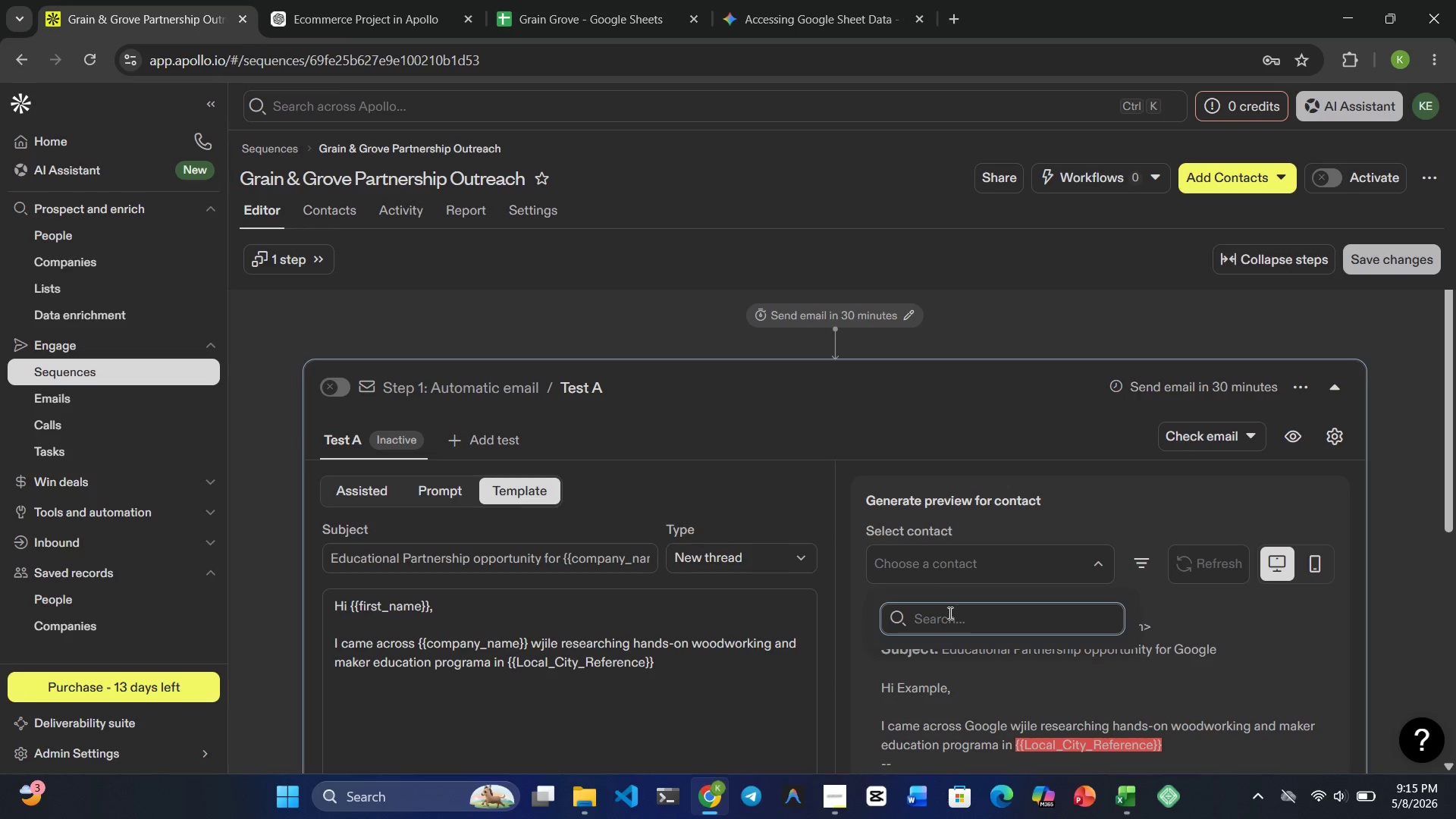 
key(Control+V)
 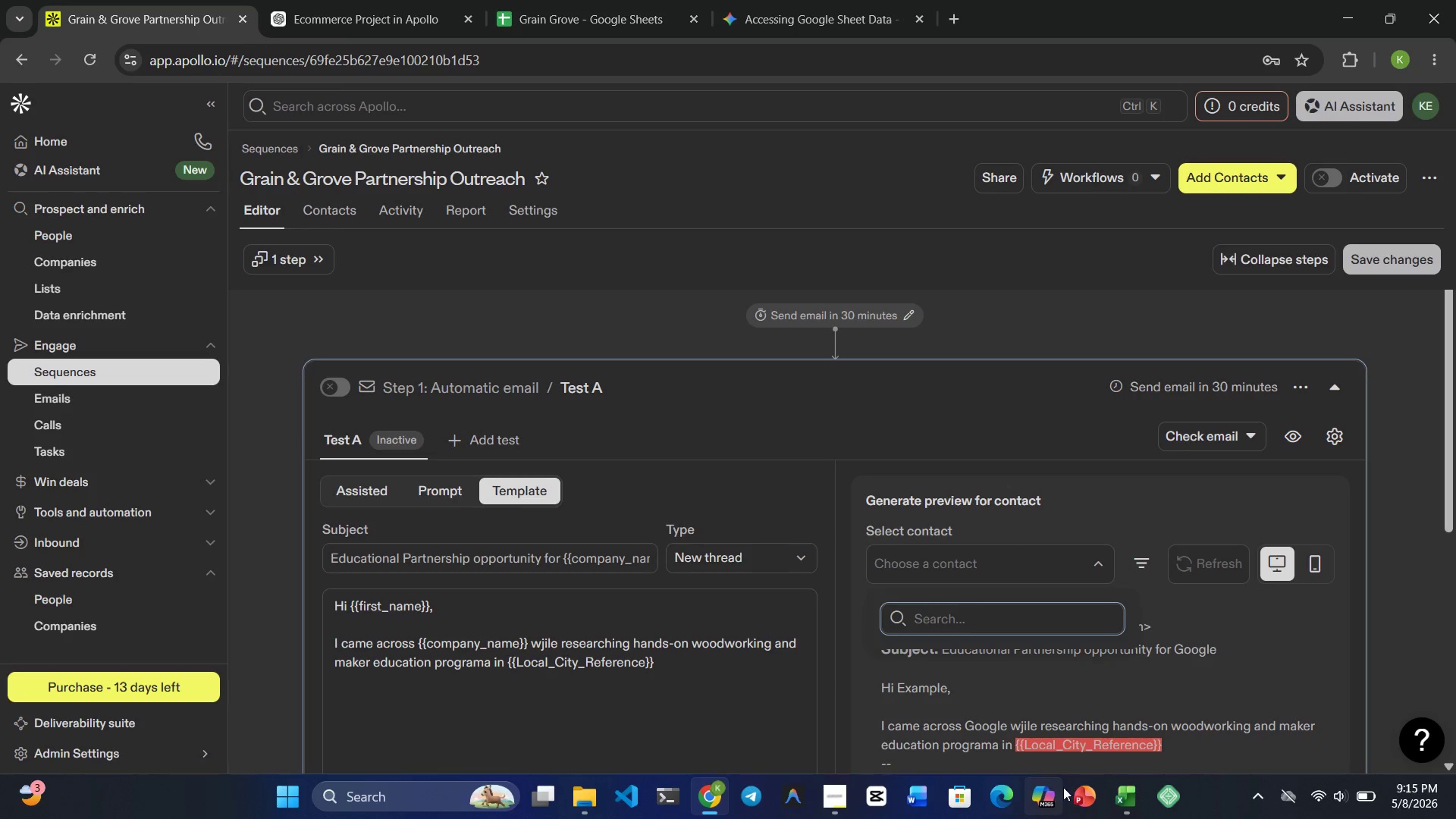 
left_click([1126, 790])
 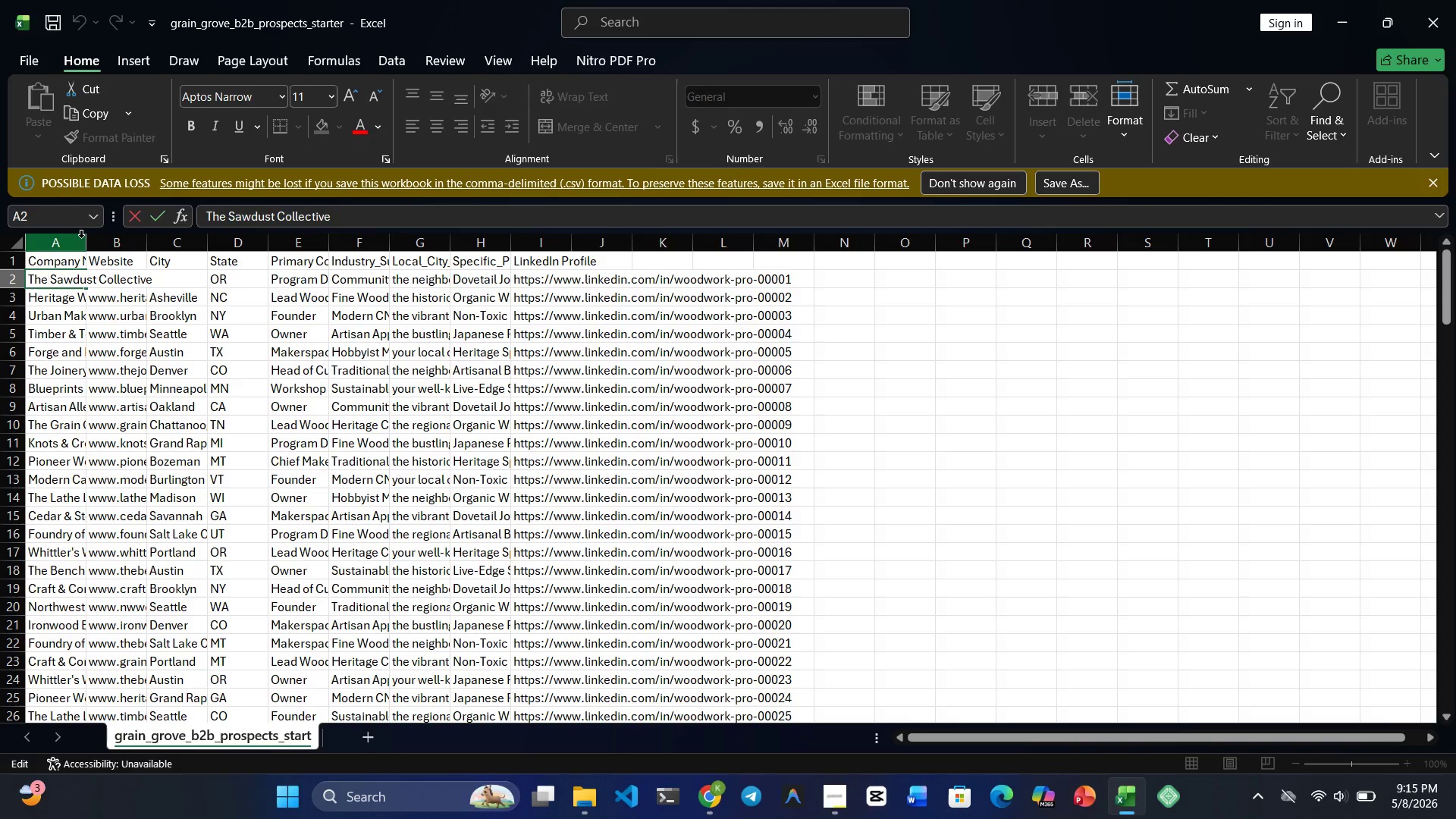 
wait(12.08)
 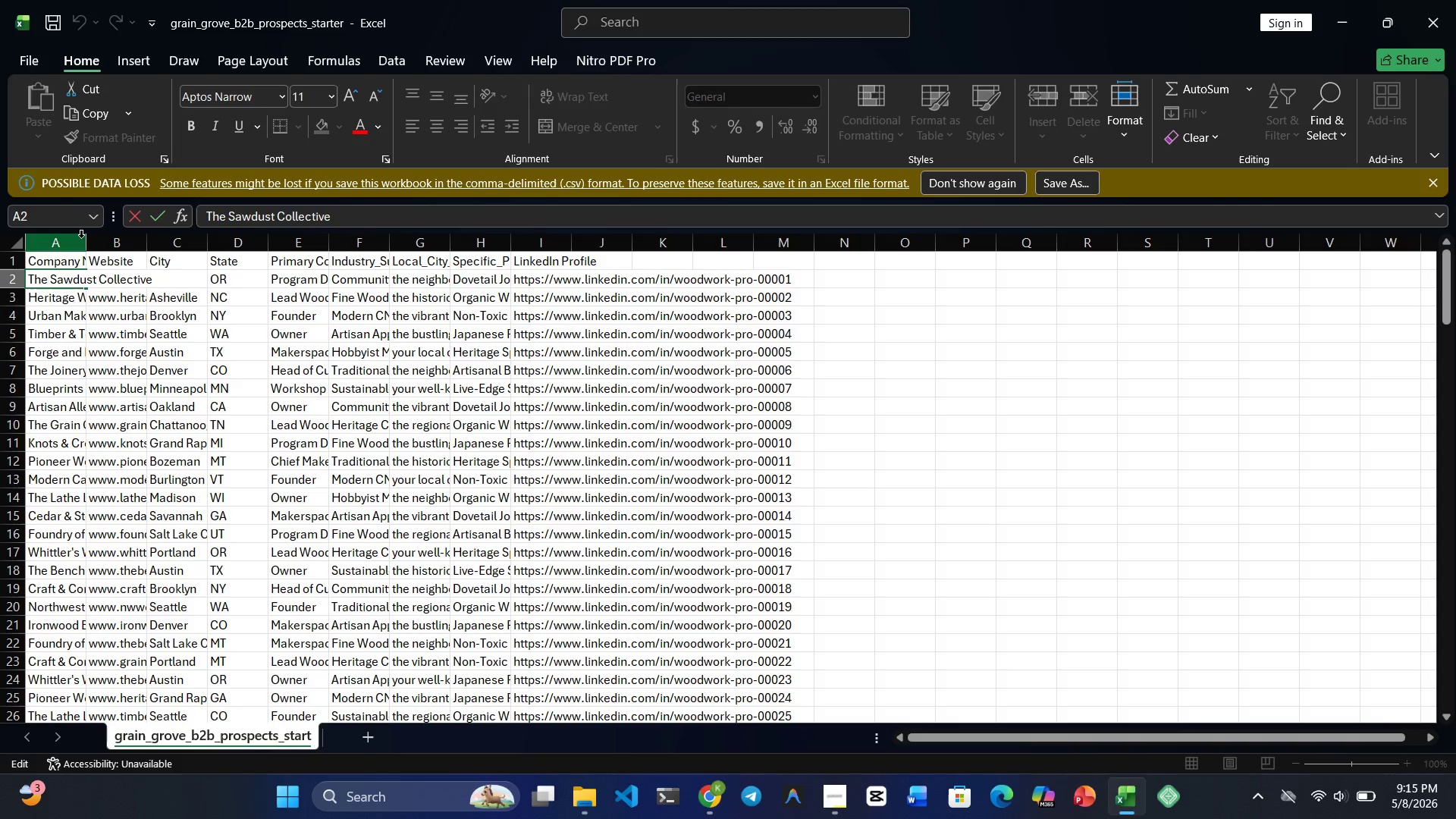 
left_click_drag(start_coordinate=[79, 253], to_coordinate=[111, 251])
 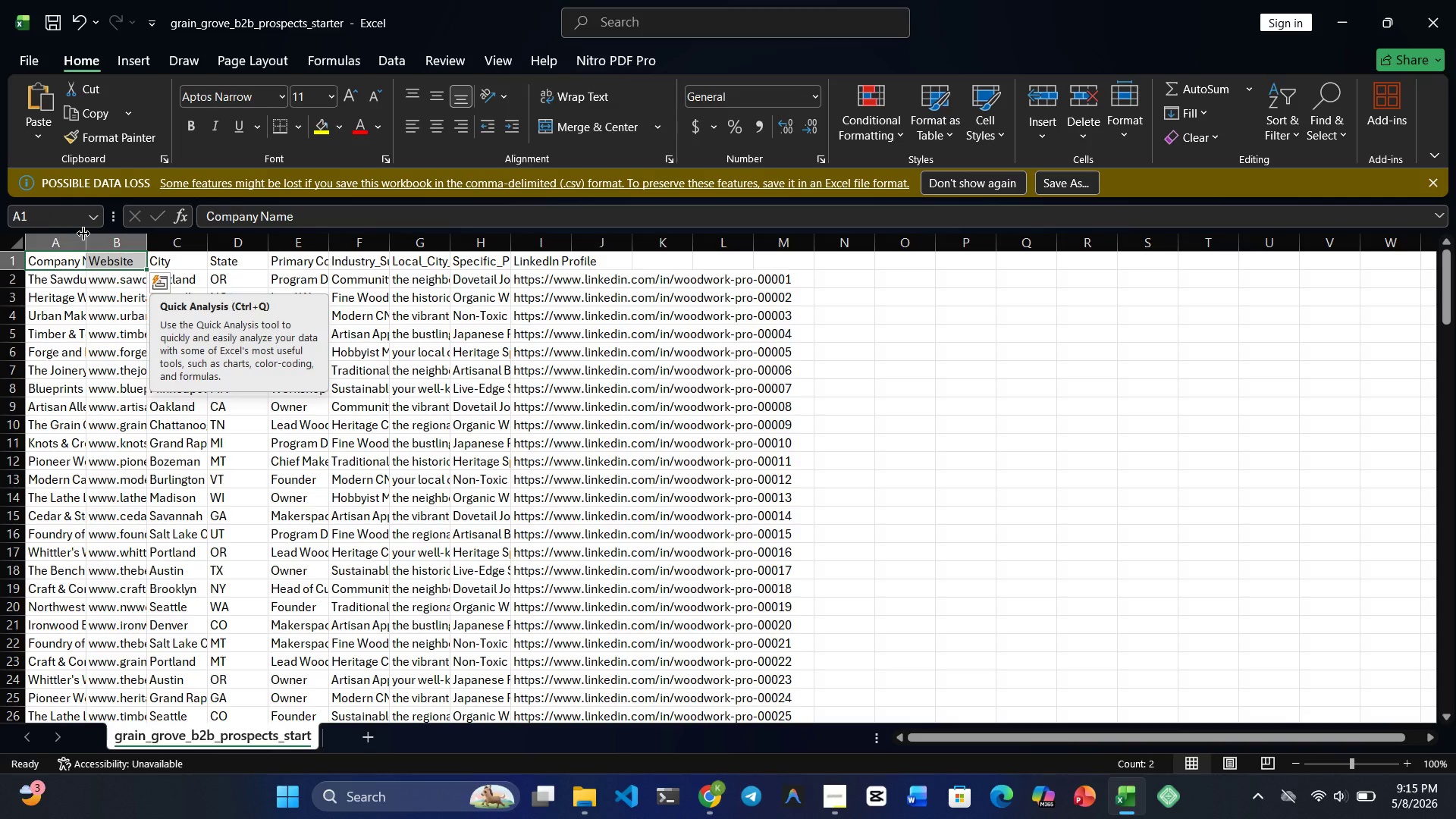 
left_click_drag(start_coordinate=[83, 234], to_coordinate=[148, 234])
 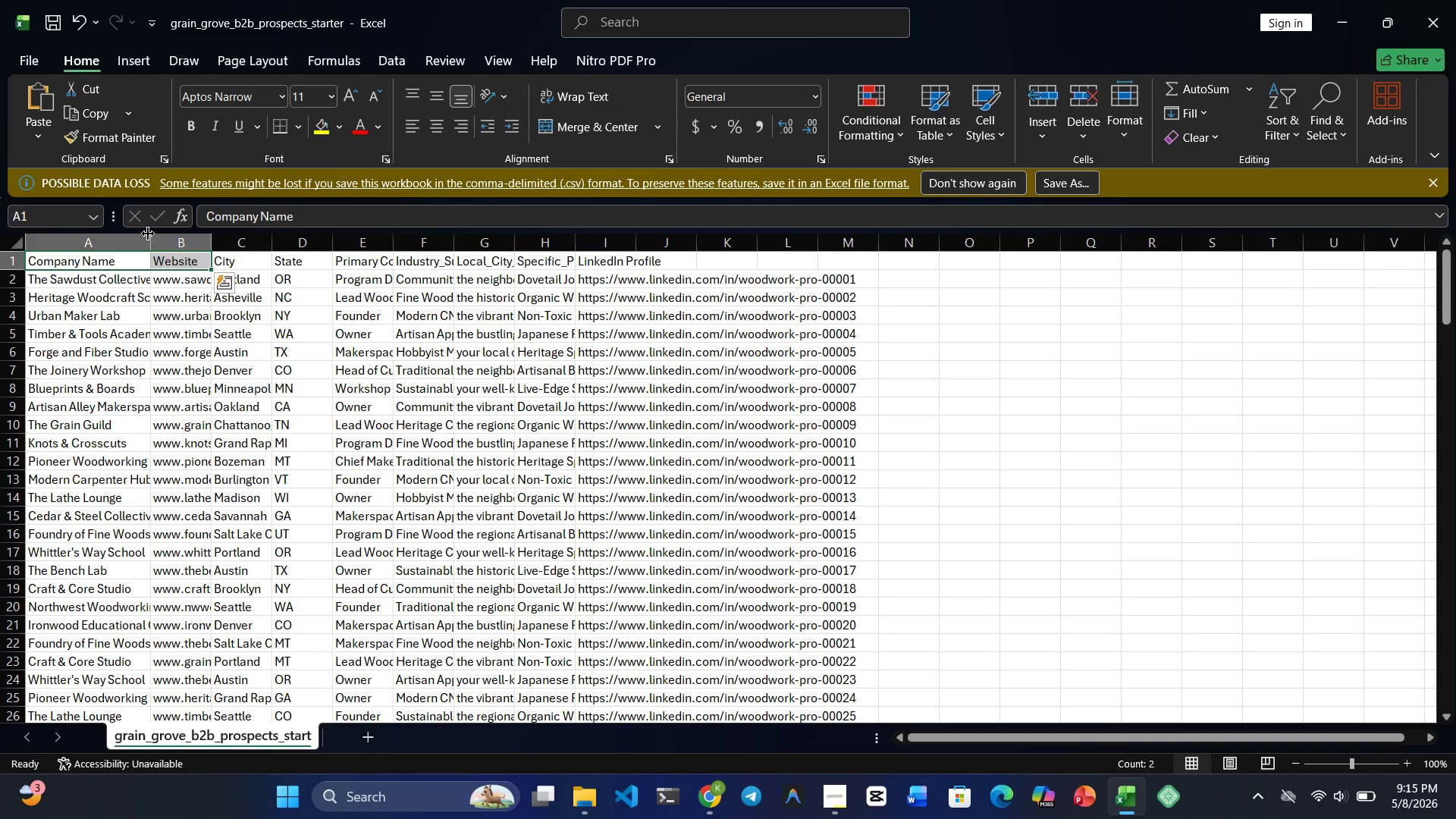 
left_click_drag(start_coordinate=[148, 234], to_coordinate=[262, 231])
 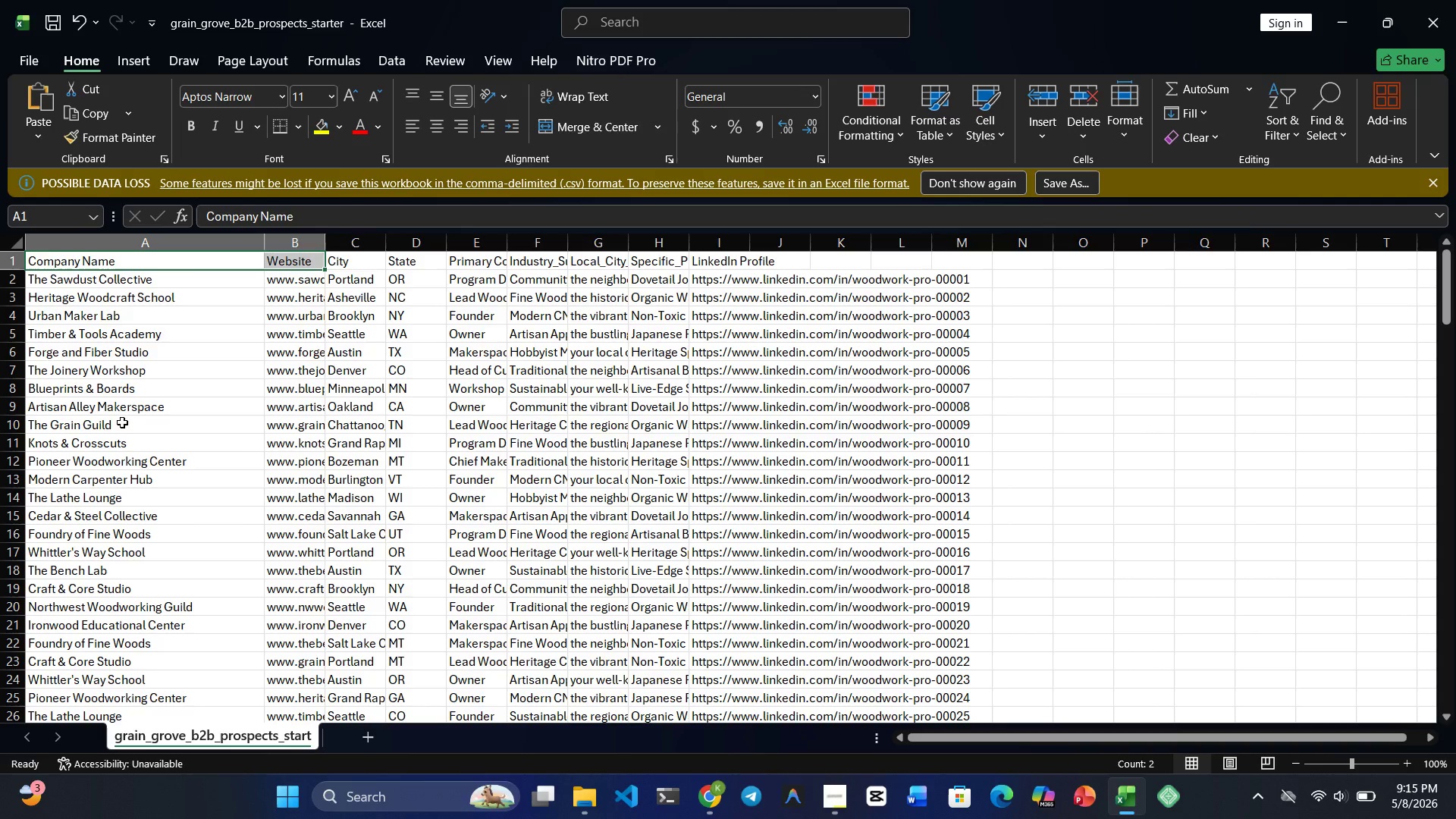 
left_click([114, 431])
 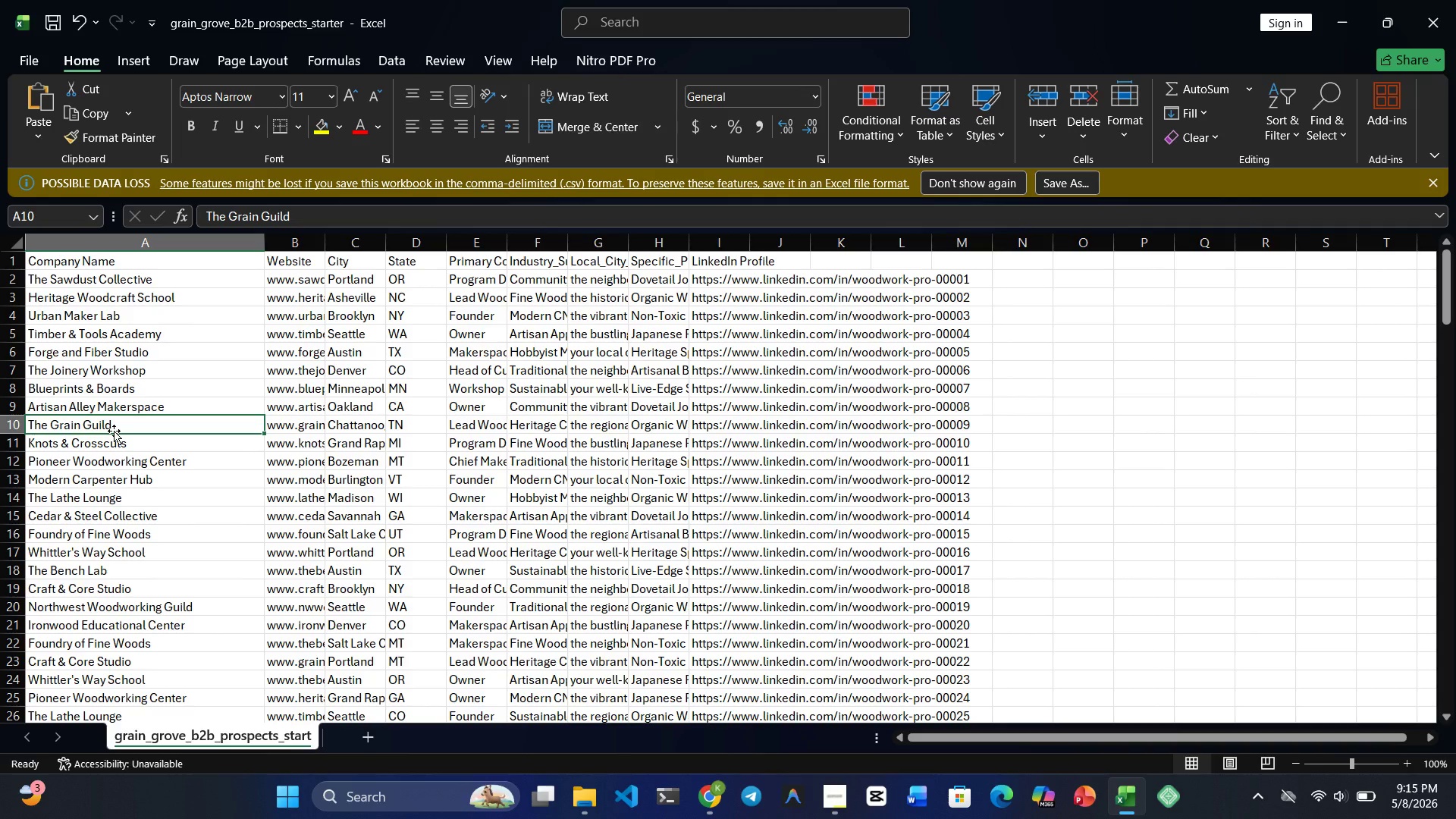 
key(Control+C)
 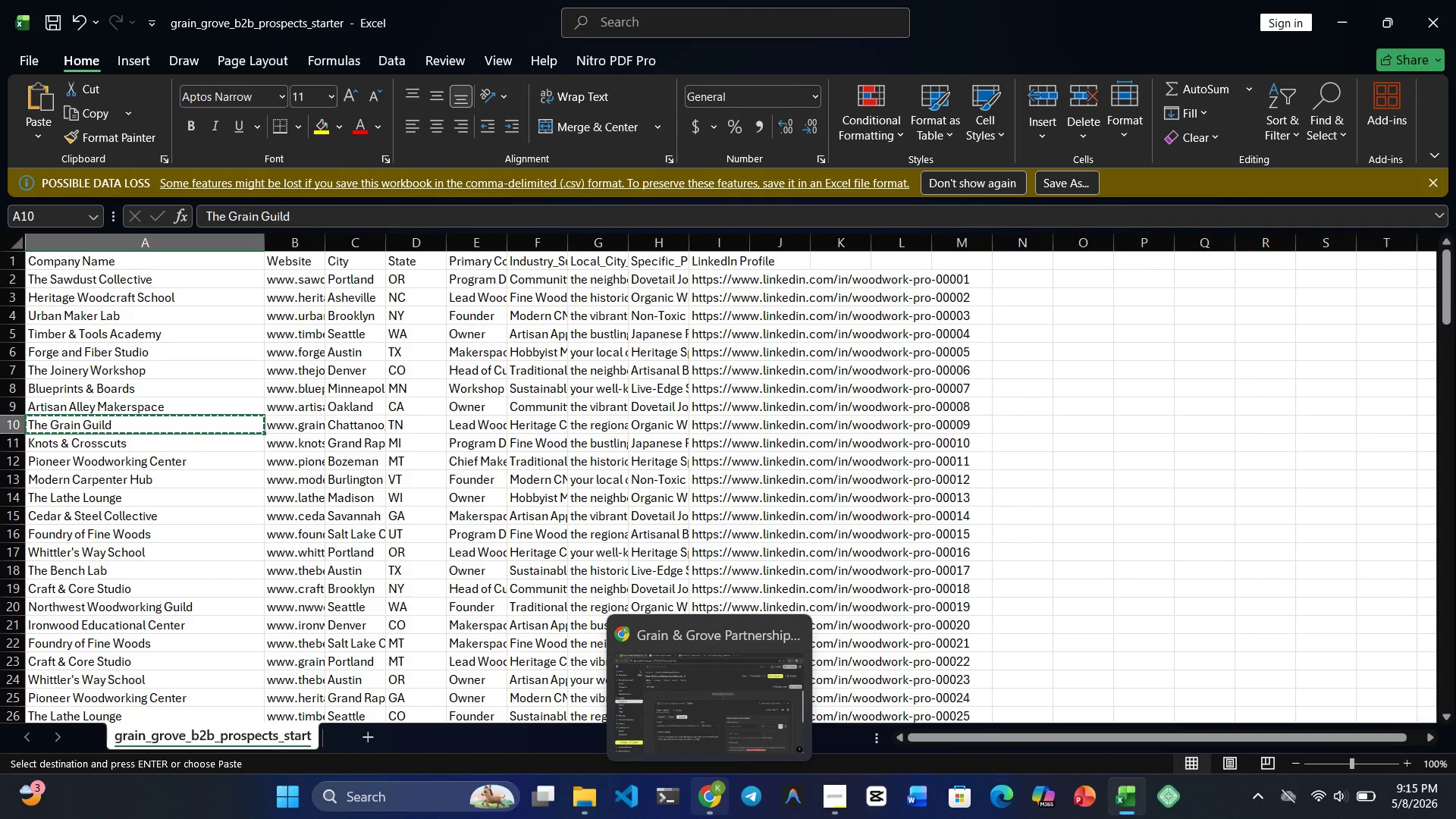 
left_click([711, 705])
 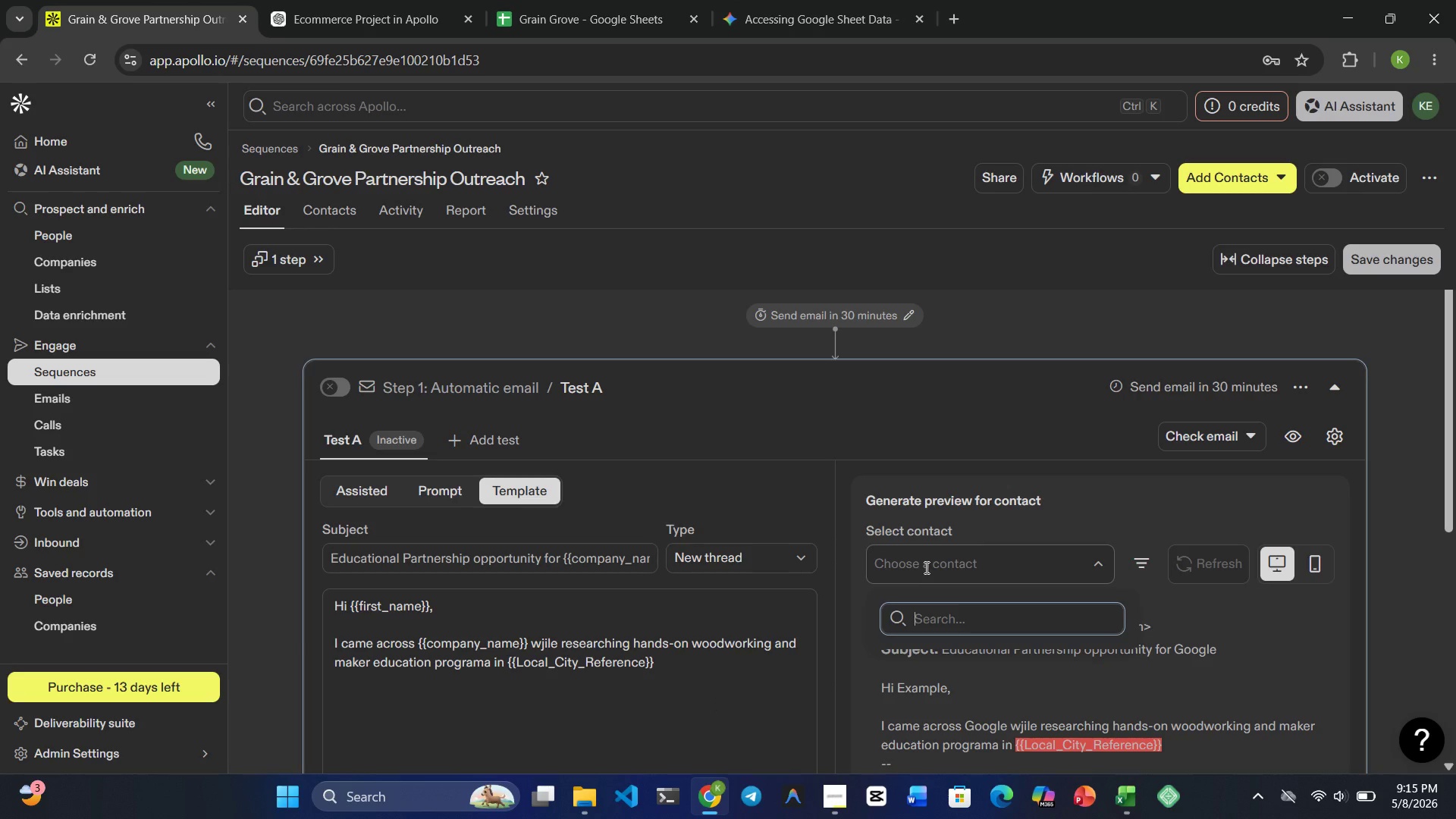 
key(Control+V)
 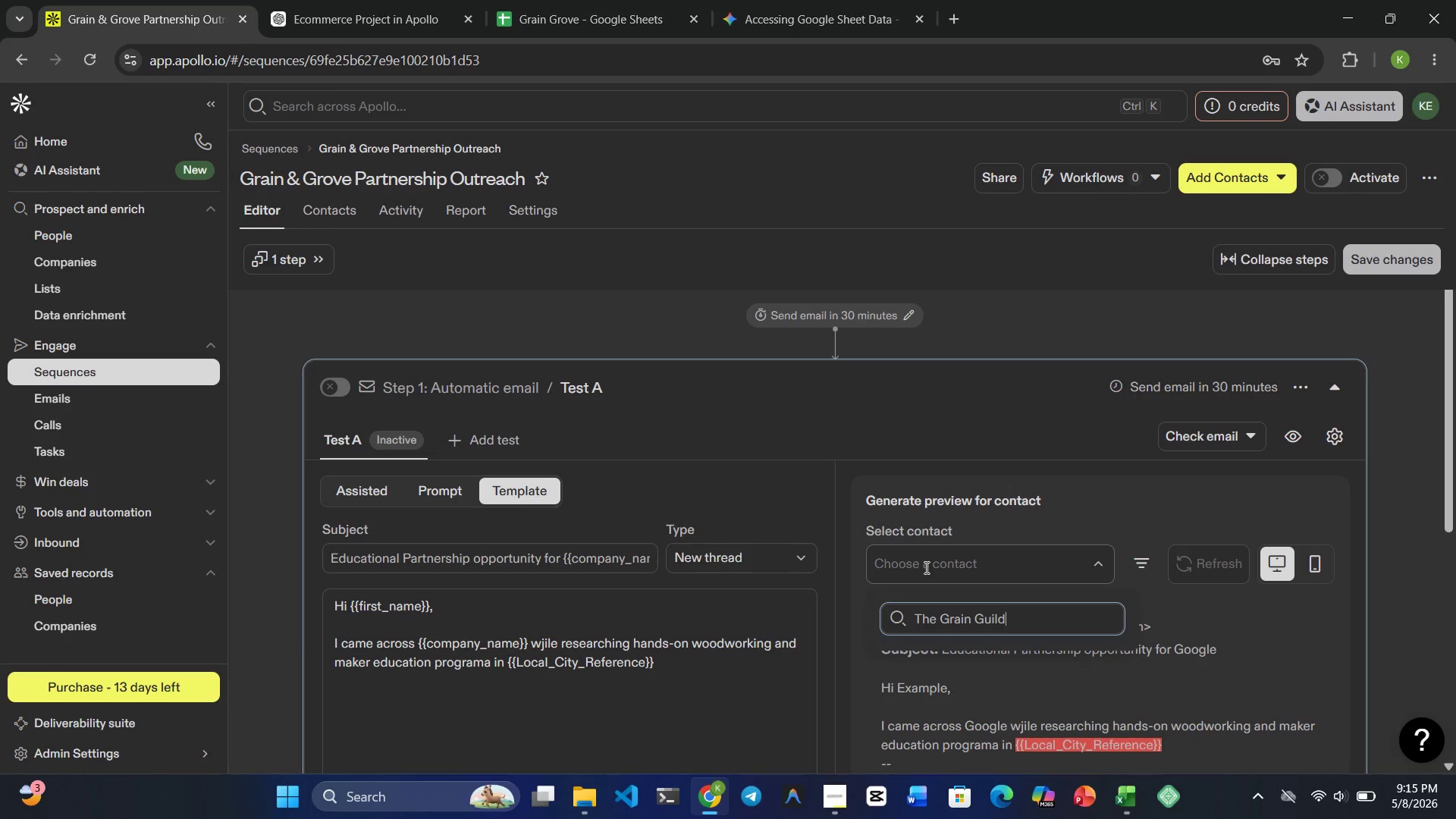 
key(Enter)
 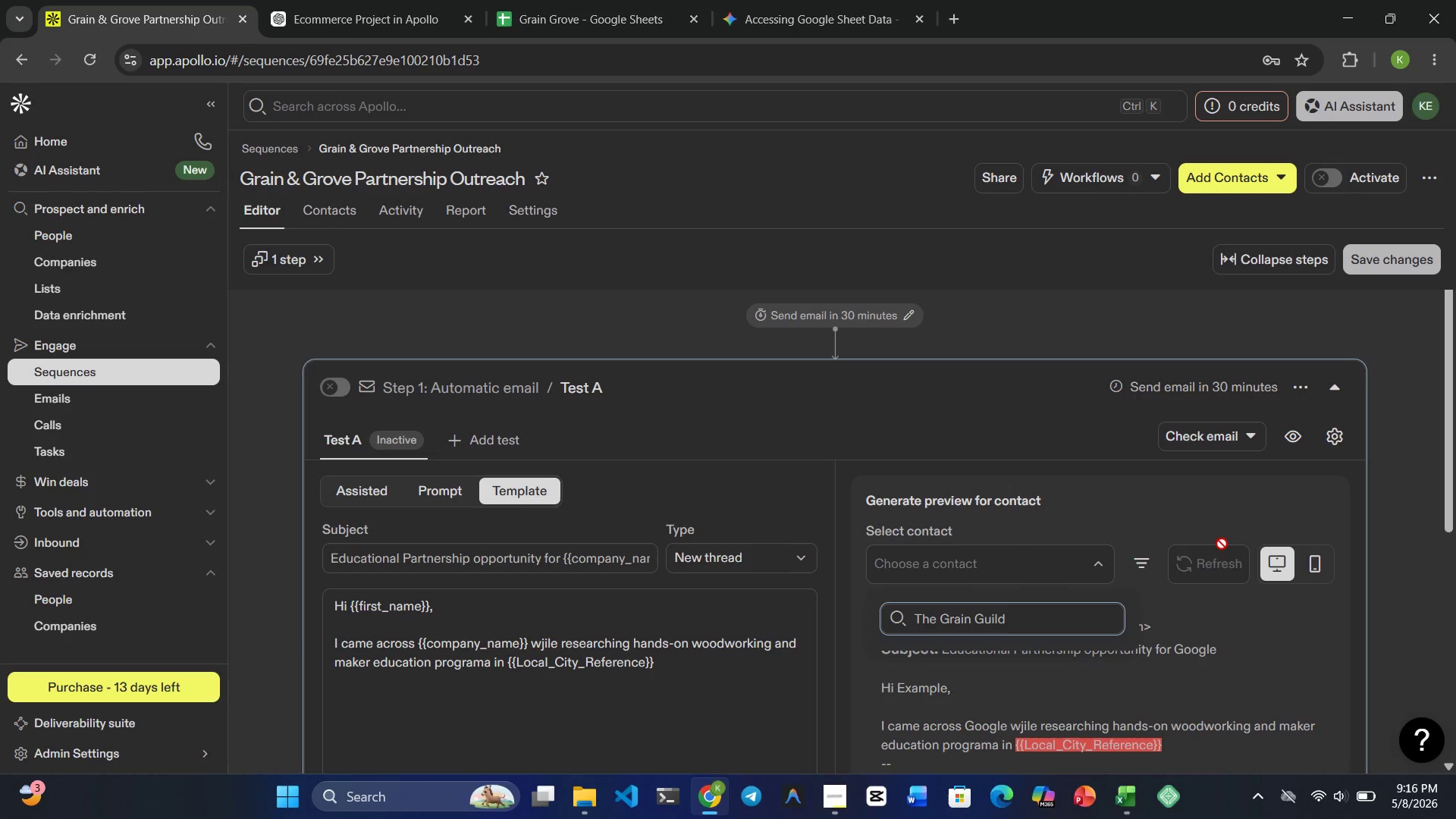 
left_click([1199, 573])
 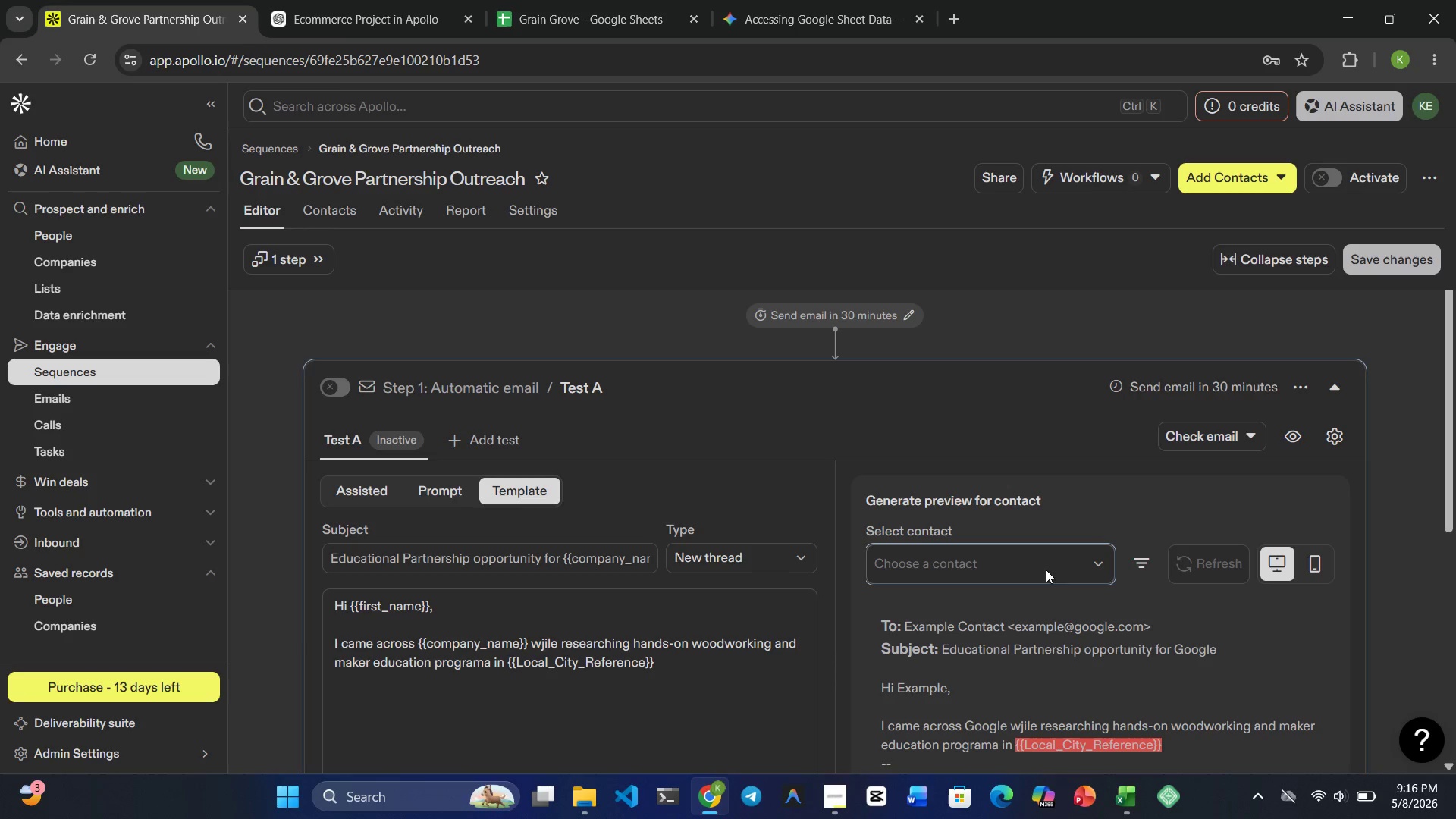 
left_click([1036, 563])
 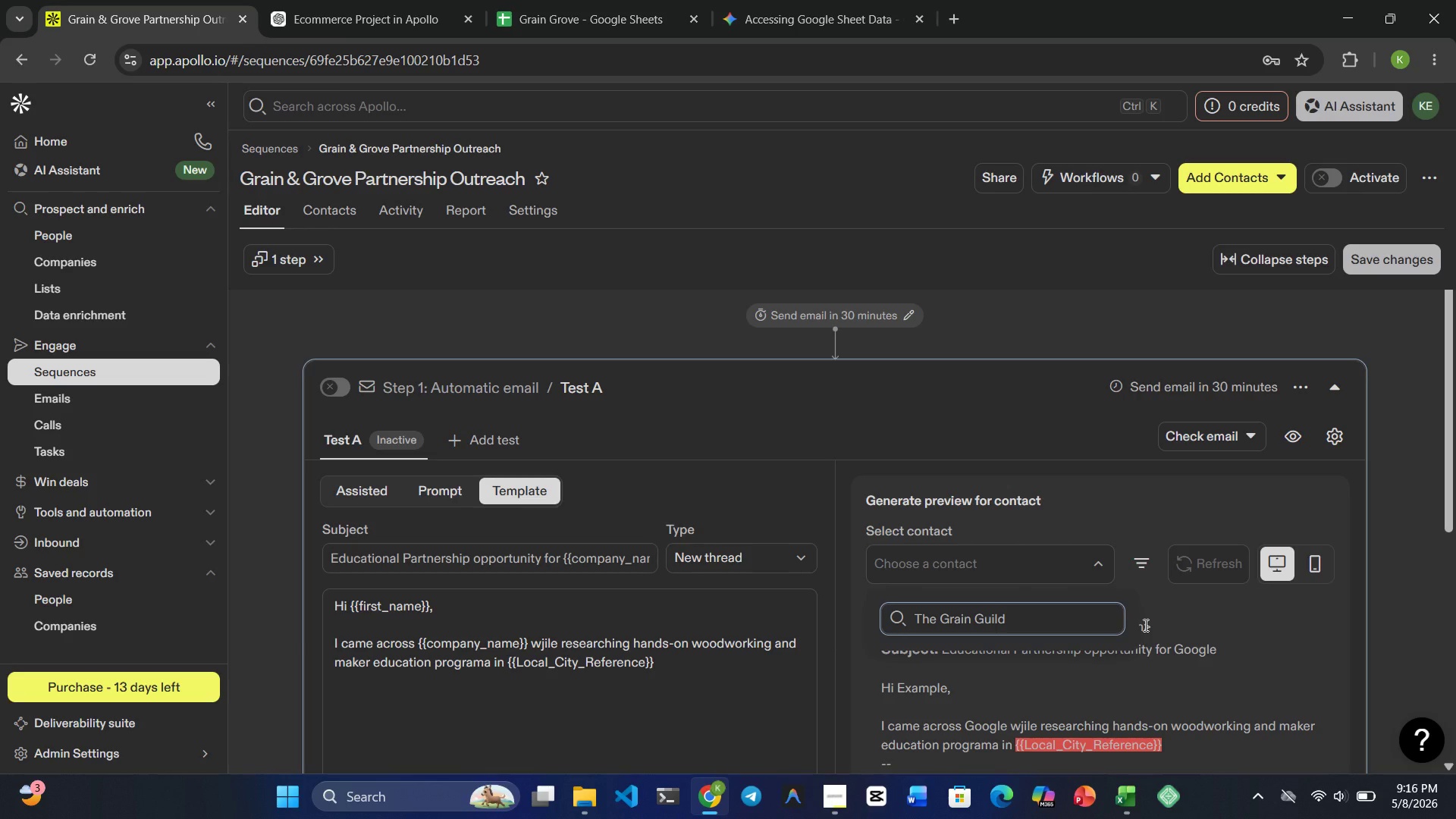 
key(Enter)
 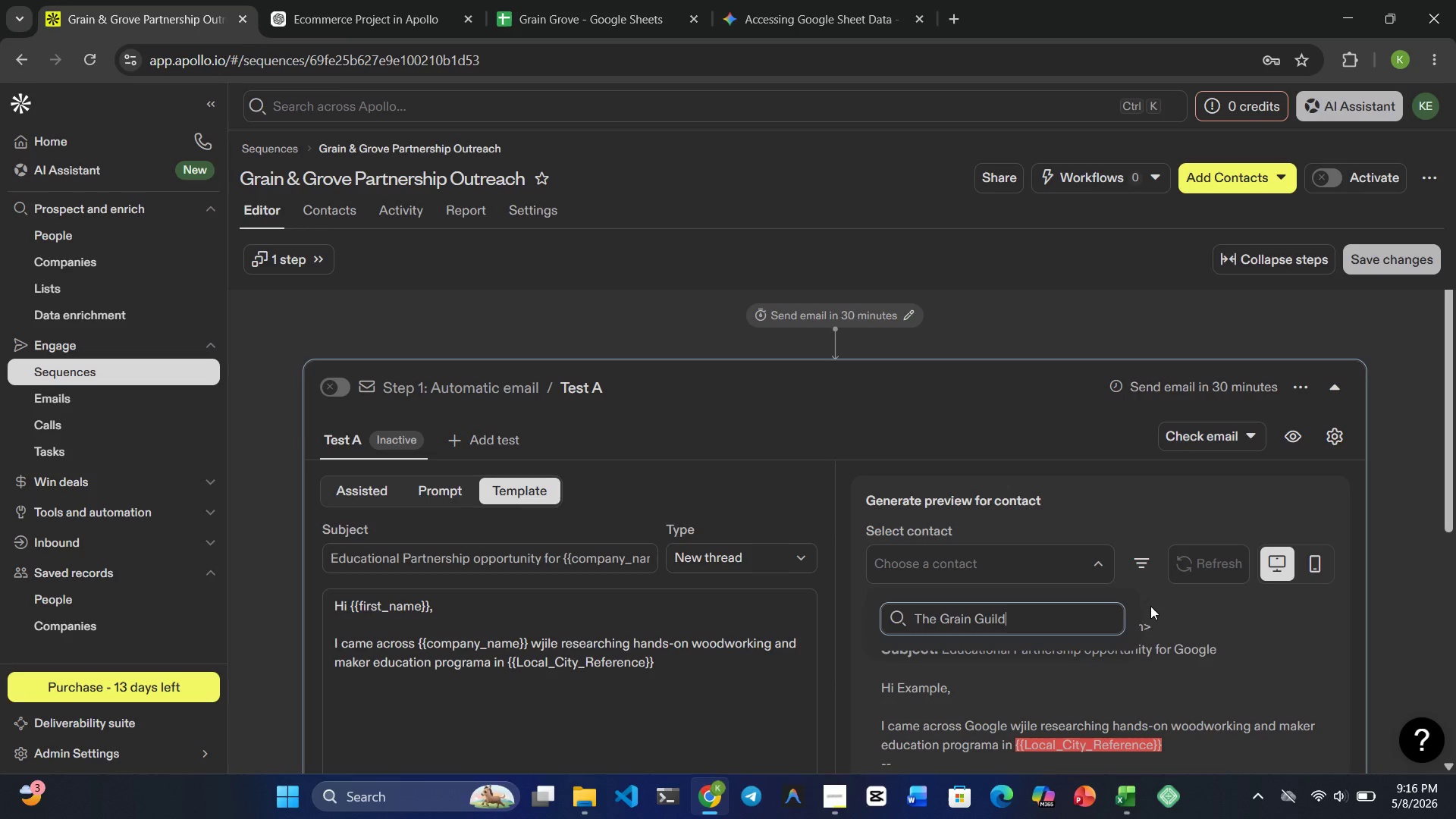 
wait(31.98)
 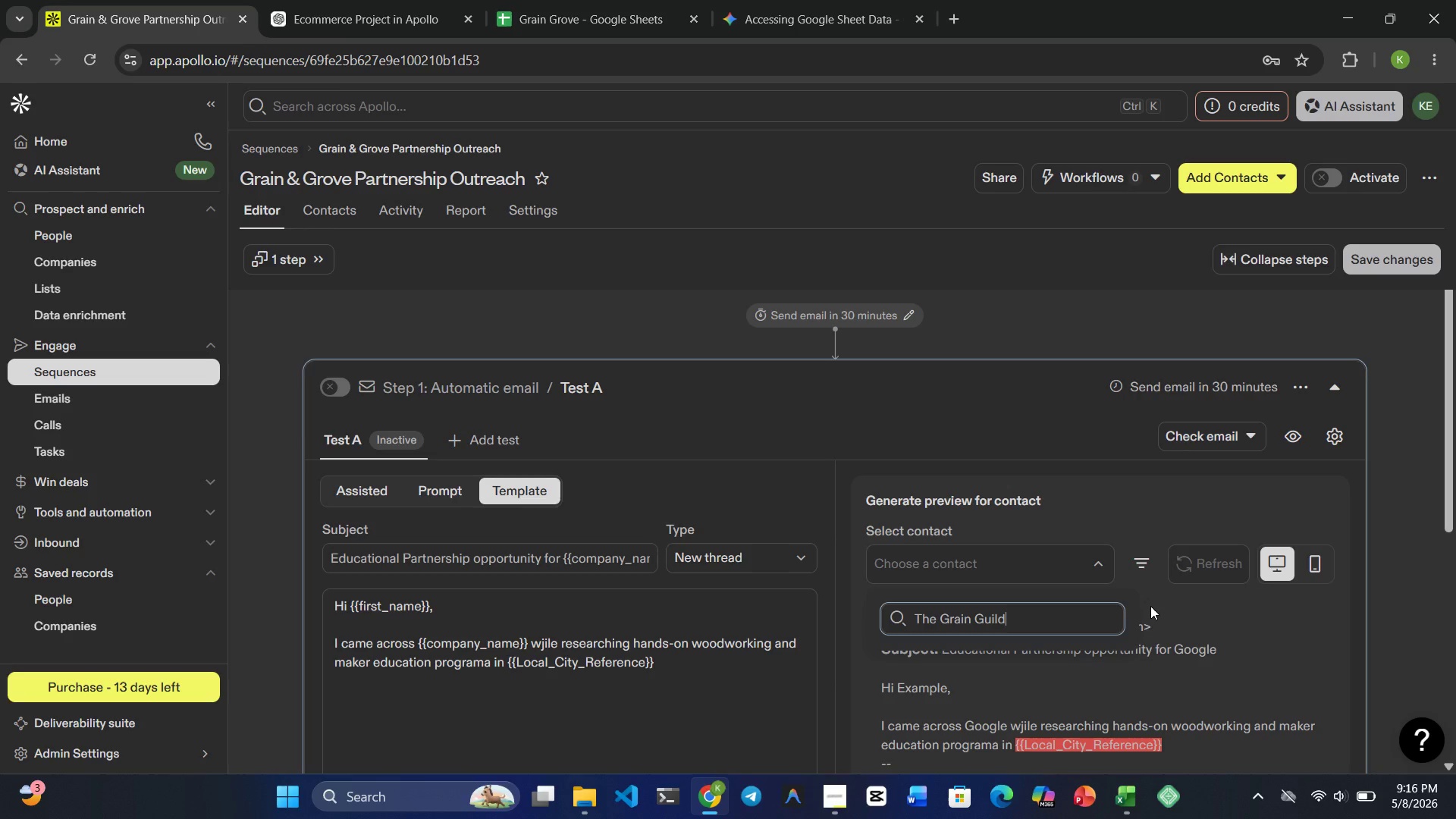 
left_click([837, 815])